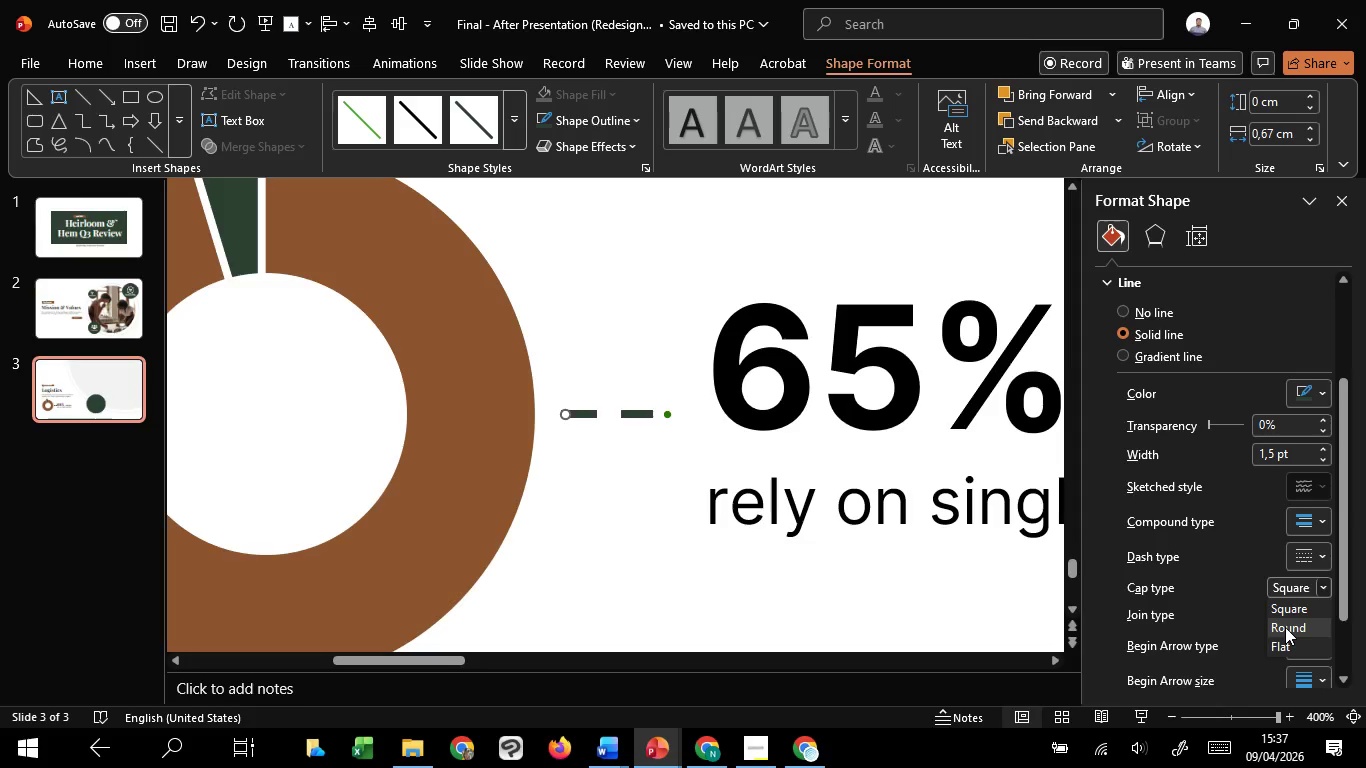 
left_click([1285, 627])
 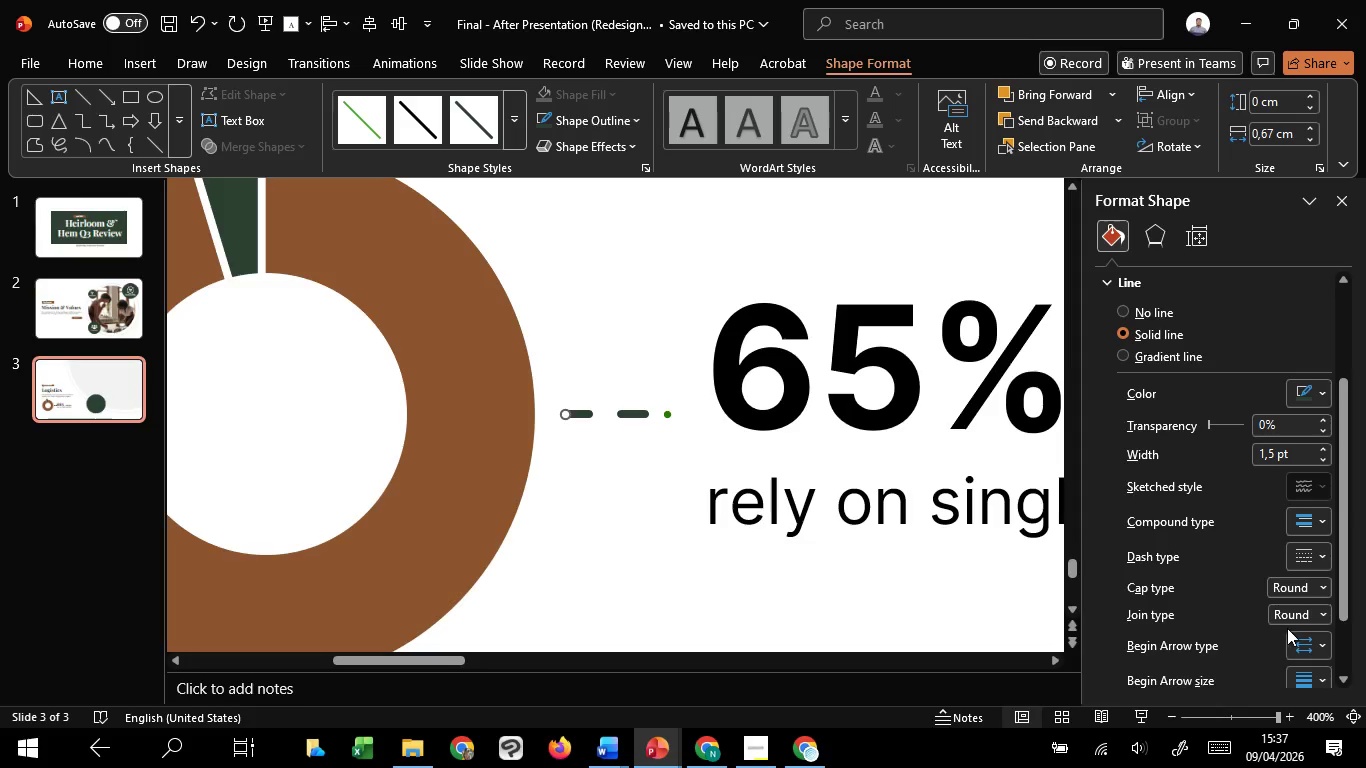 
scroll: coordinate [1308, 630], scroll_direction: down, amount: 3.0
 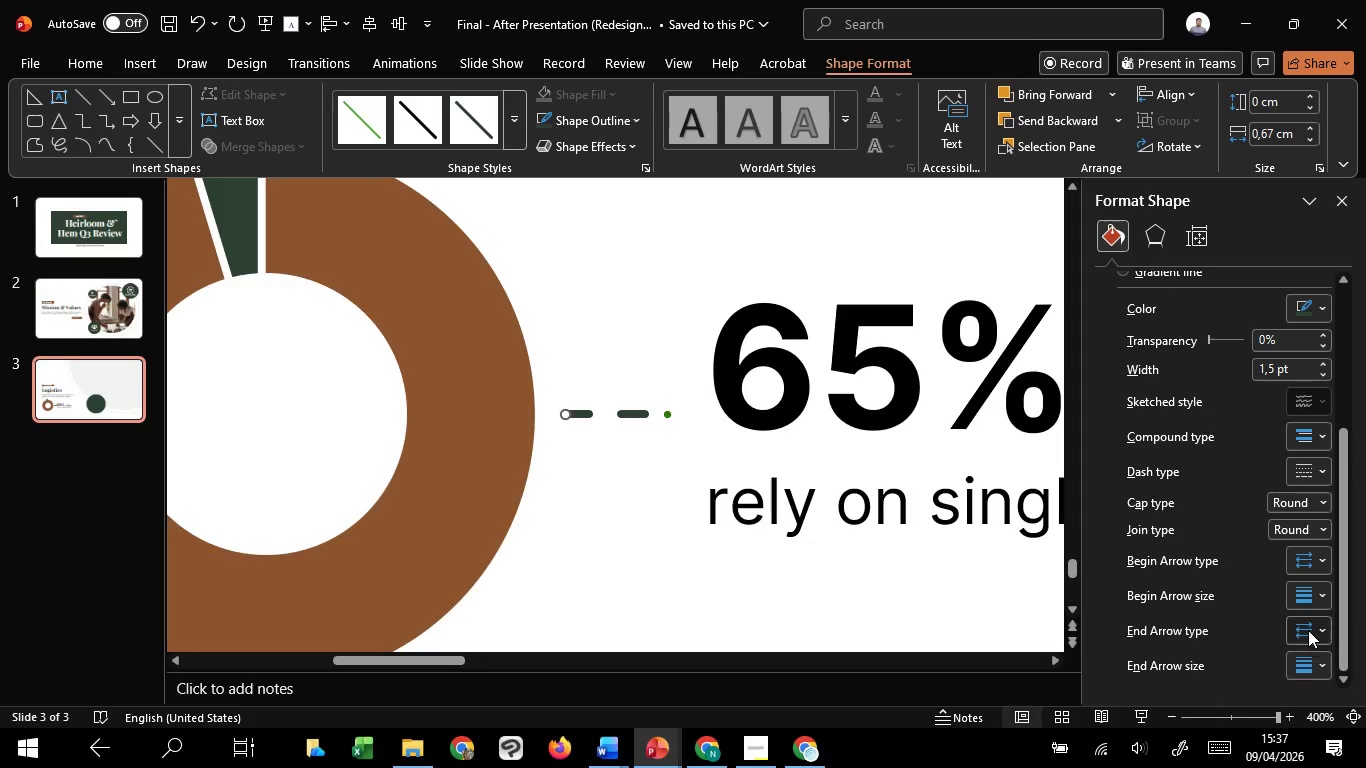 
left_click([1308, 630])
 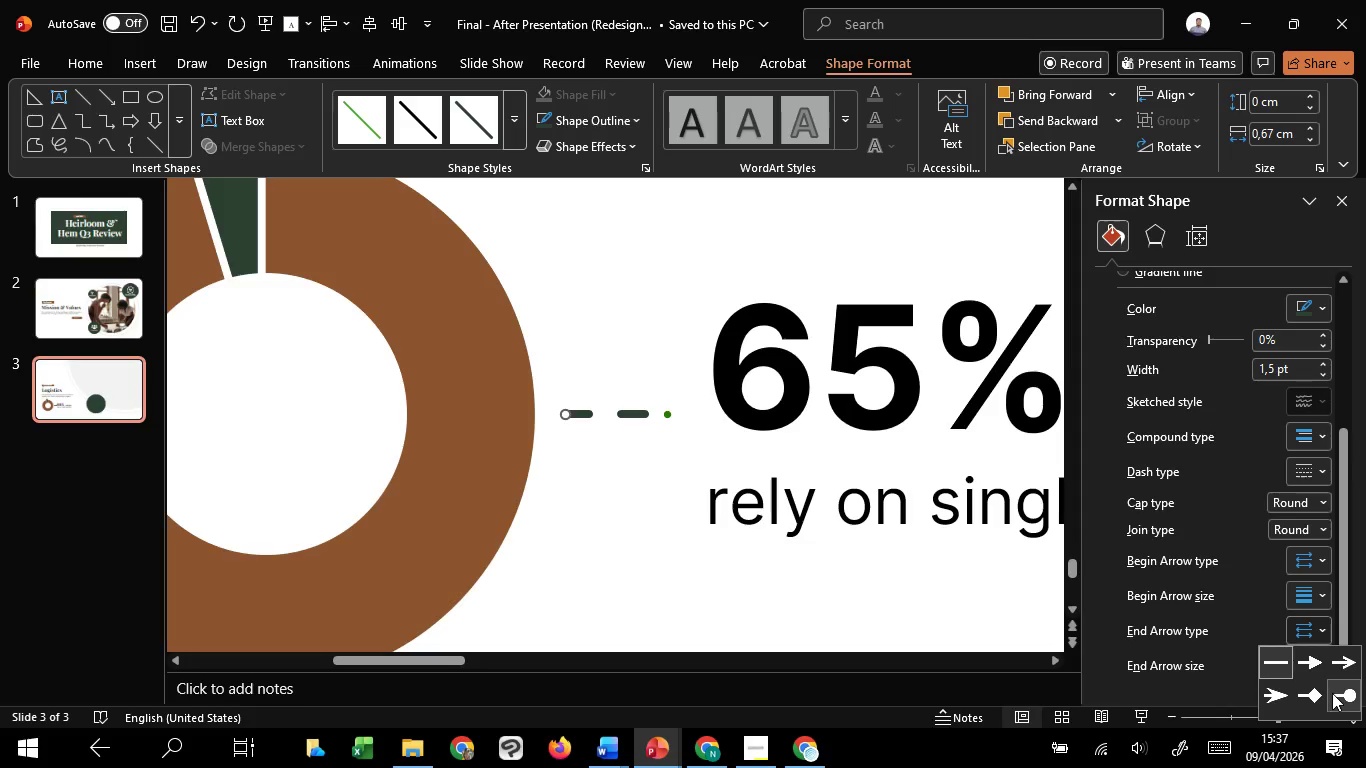 
left_click([1333, 693])
 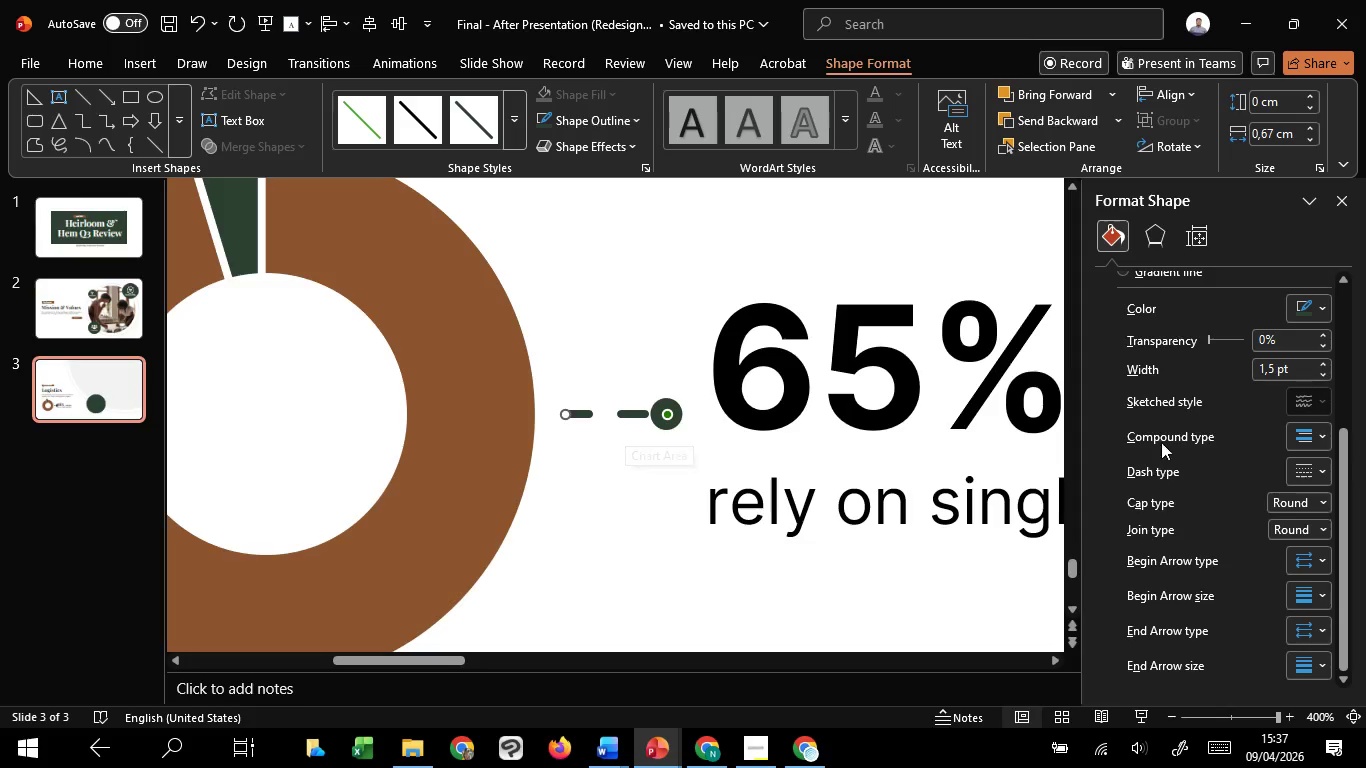 
left_click([1298, 314])
 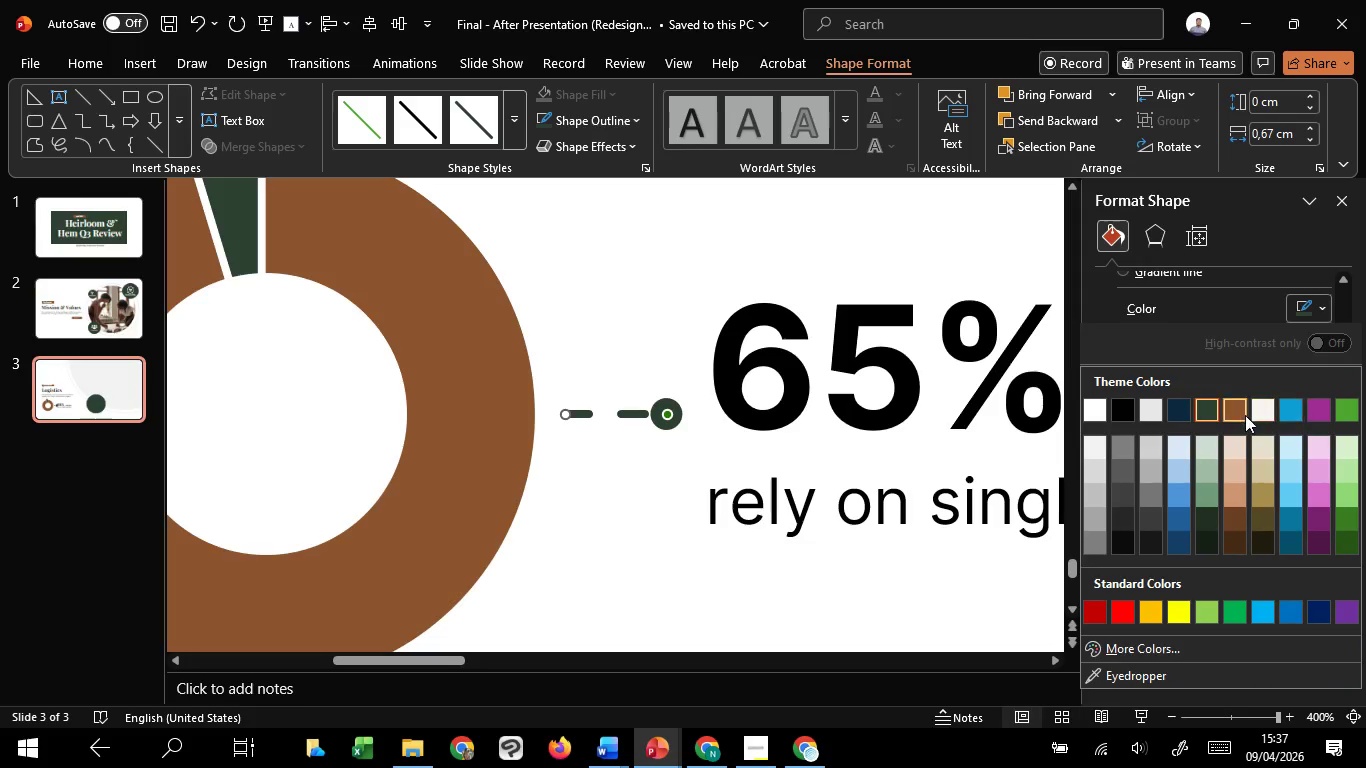 
left_click([1244, 415])
 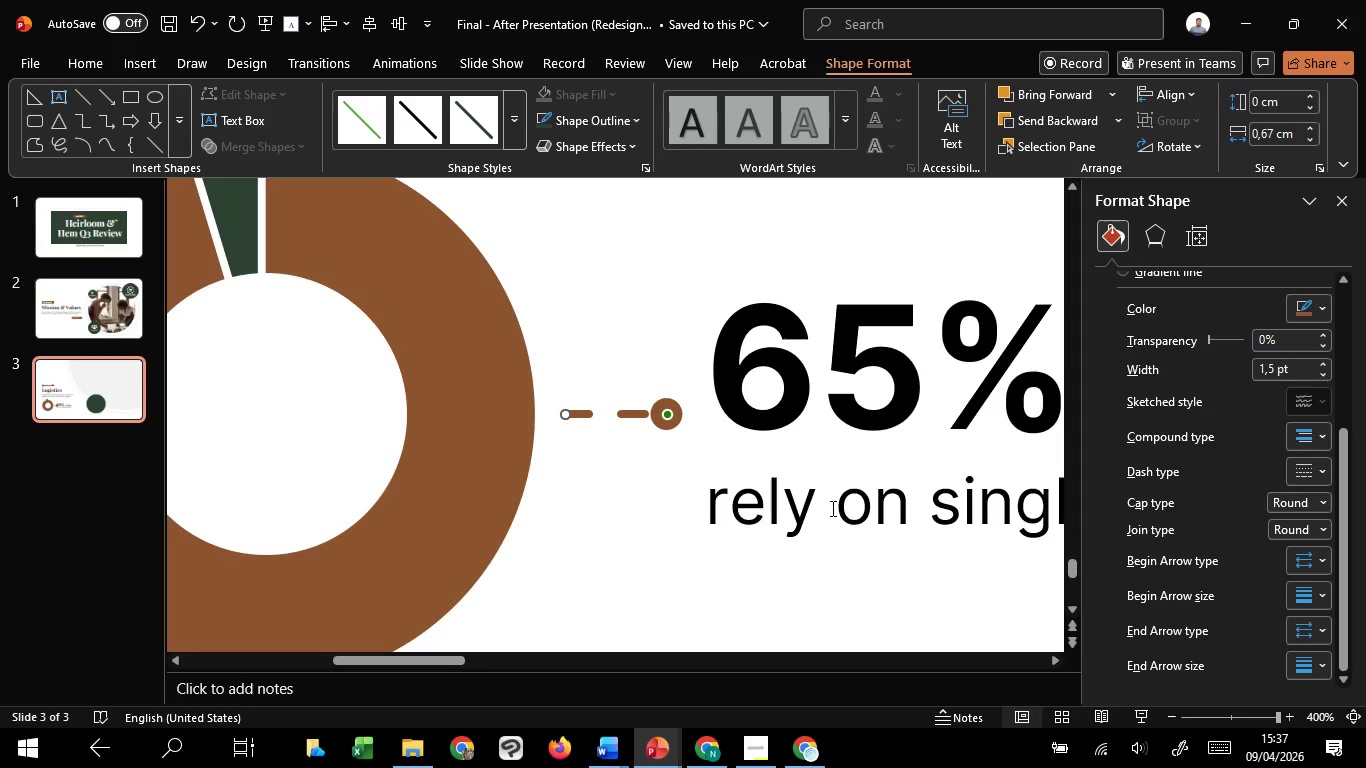 
left_click([831, 508])
 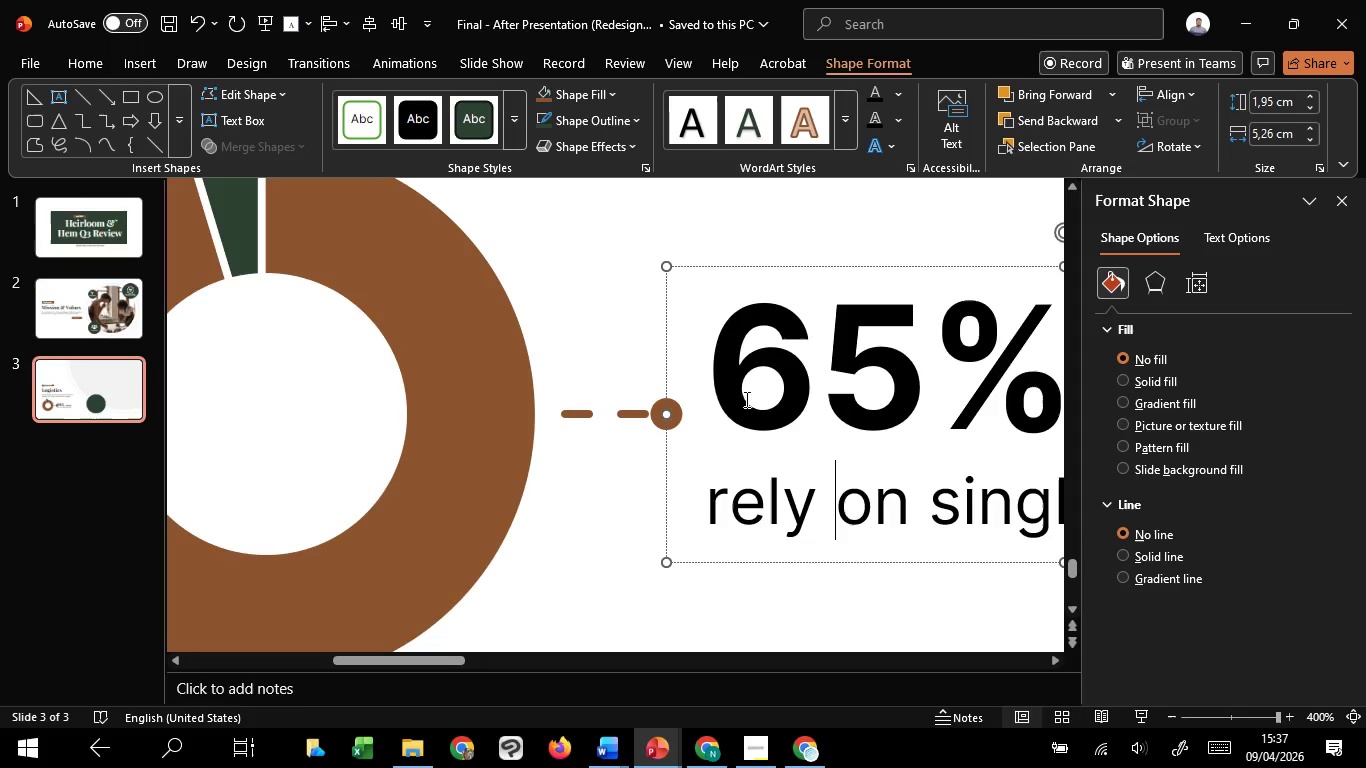 
left_click_drag(start_coordinate=[741, 395], to_coordinate=[698, 406])
 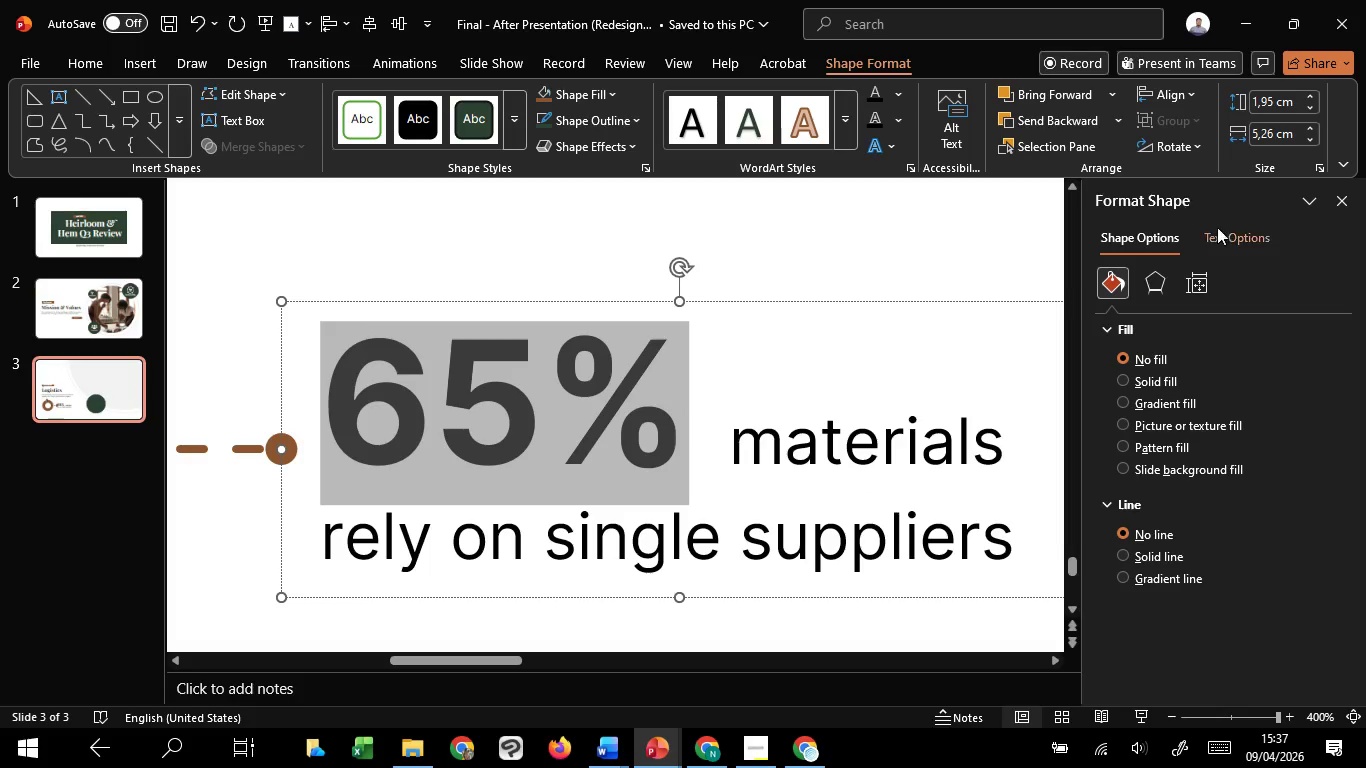 
left_click([1227, 237])
 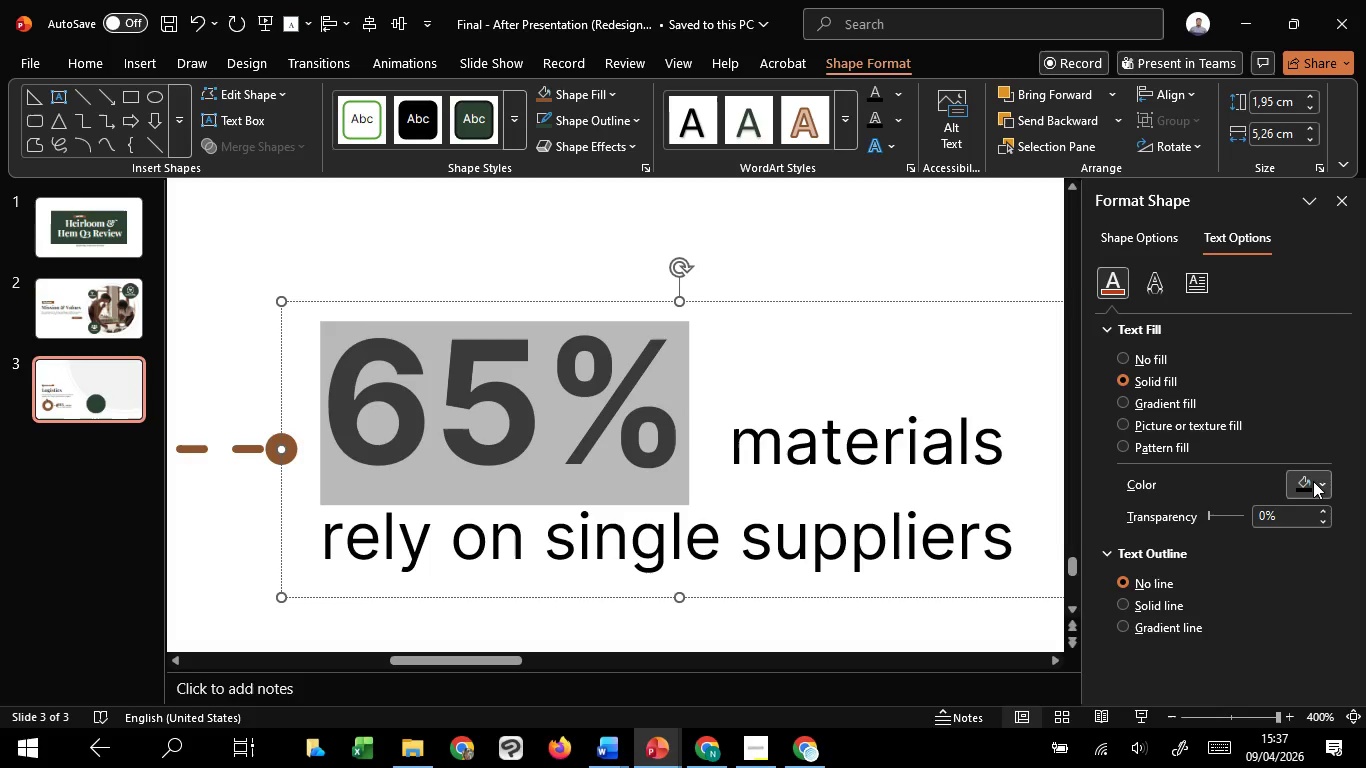 
left_click([1313, 481])
 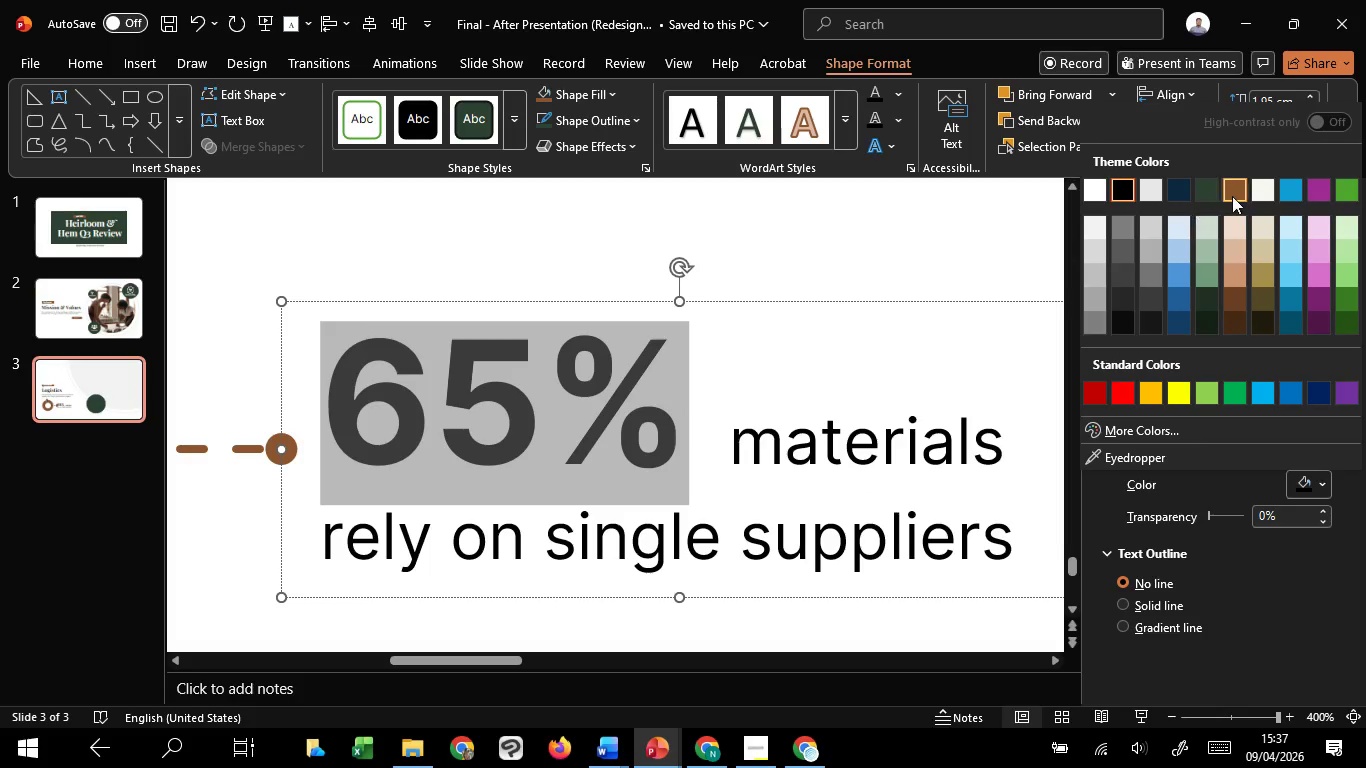 
left_click([1236, 196])
 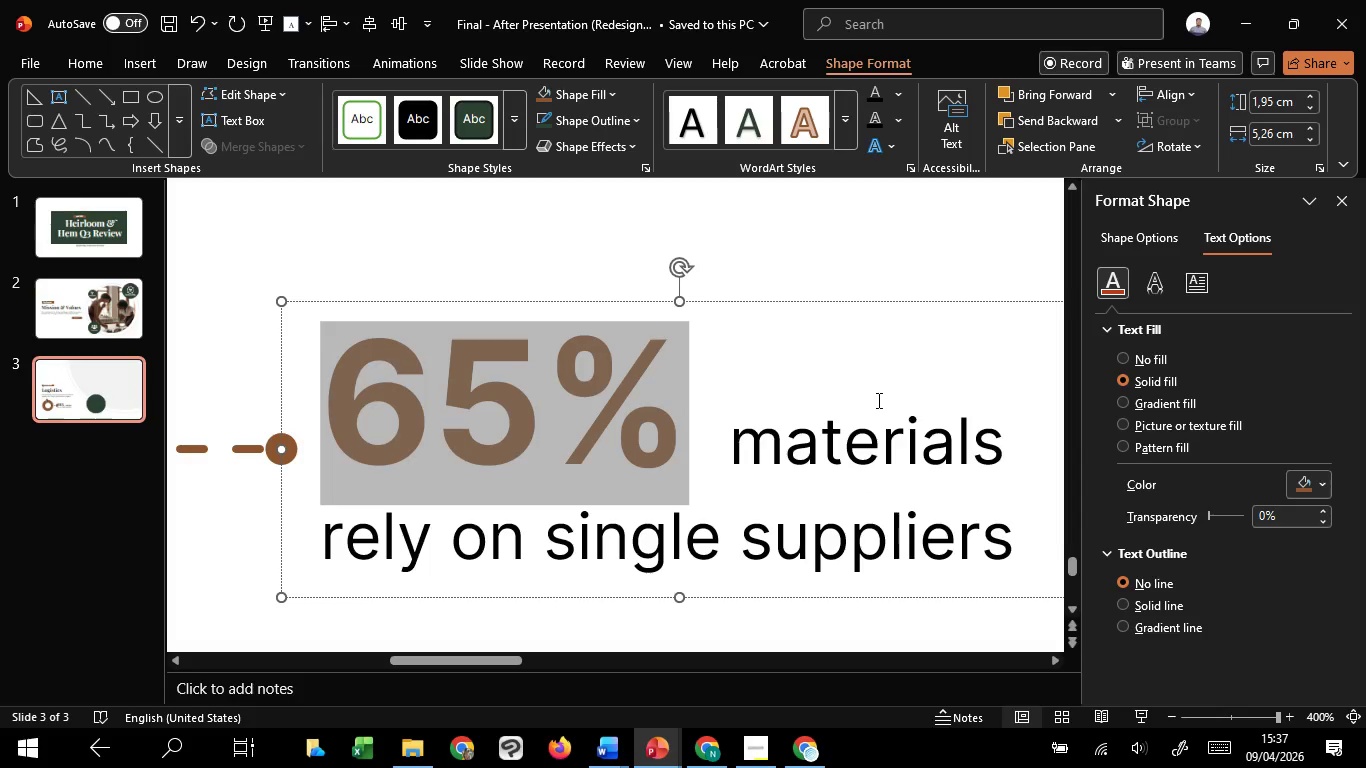 
hold_key(key=ControlLeft, duration=0.92)
scroll: coordinate [876, 478], scroll_direction: down, amount: 5.0
 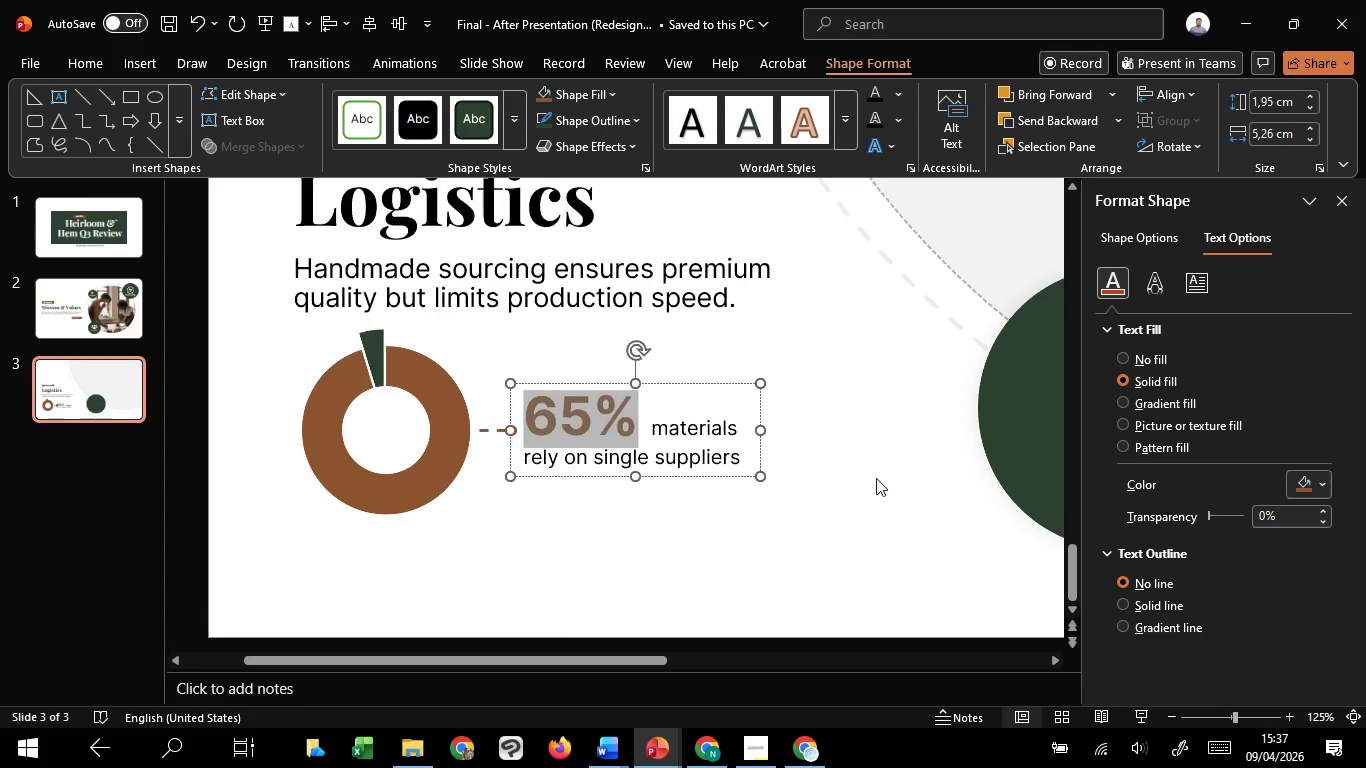 
left_click([876, 478])
 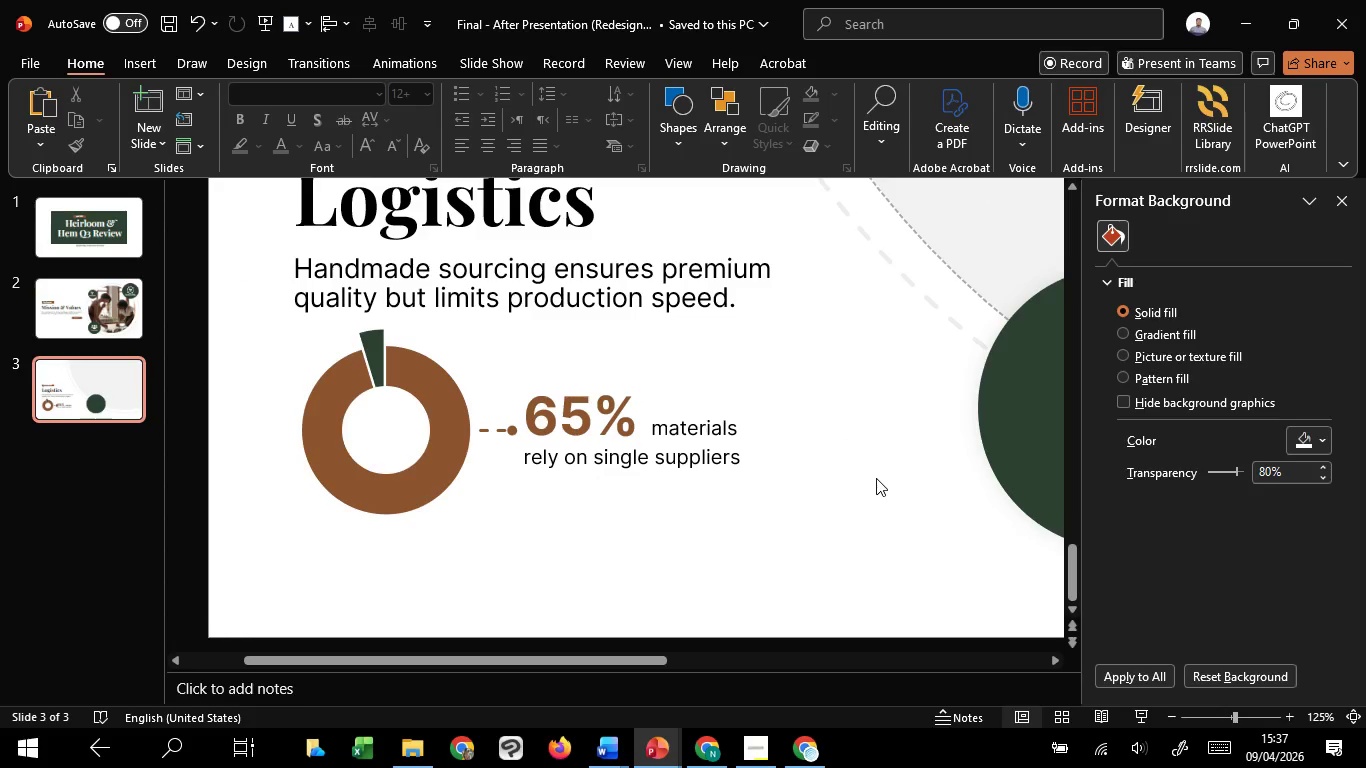 
hold_key(key=ControlLeft, duration=1.3)
scroll: coordinate [876, 478], scroll_direction: down, amount: 1.0
 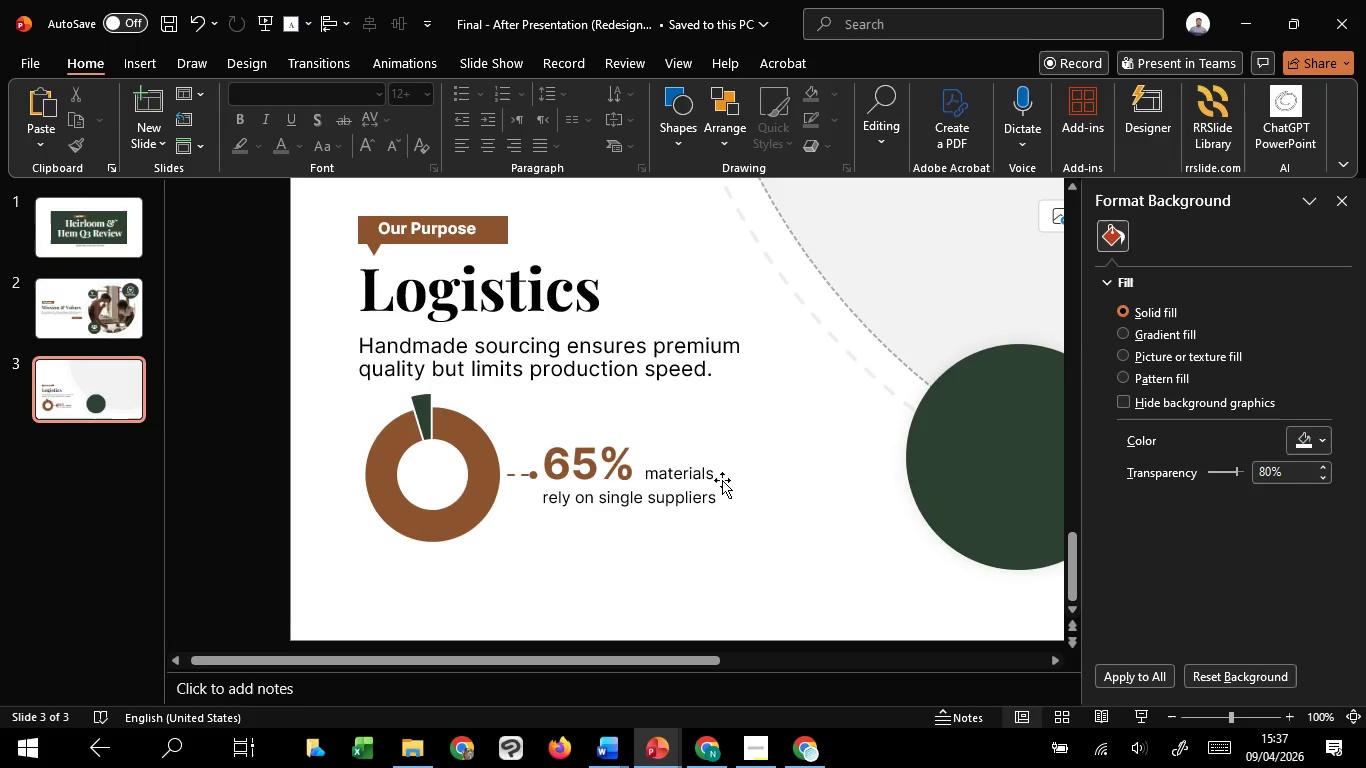 
left_click_drag(start_coordinate=[693, 481], to_coordinate=[716, 547])
 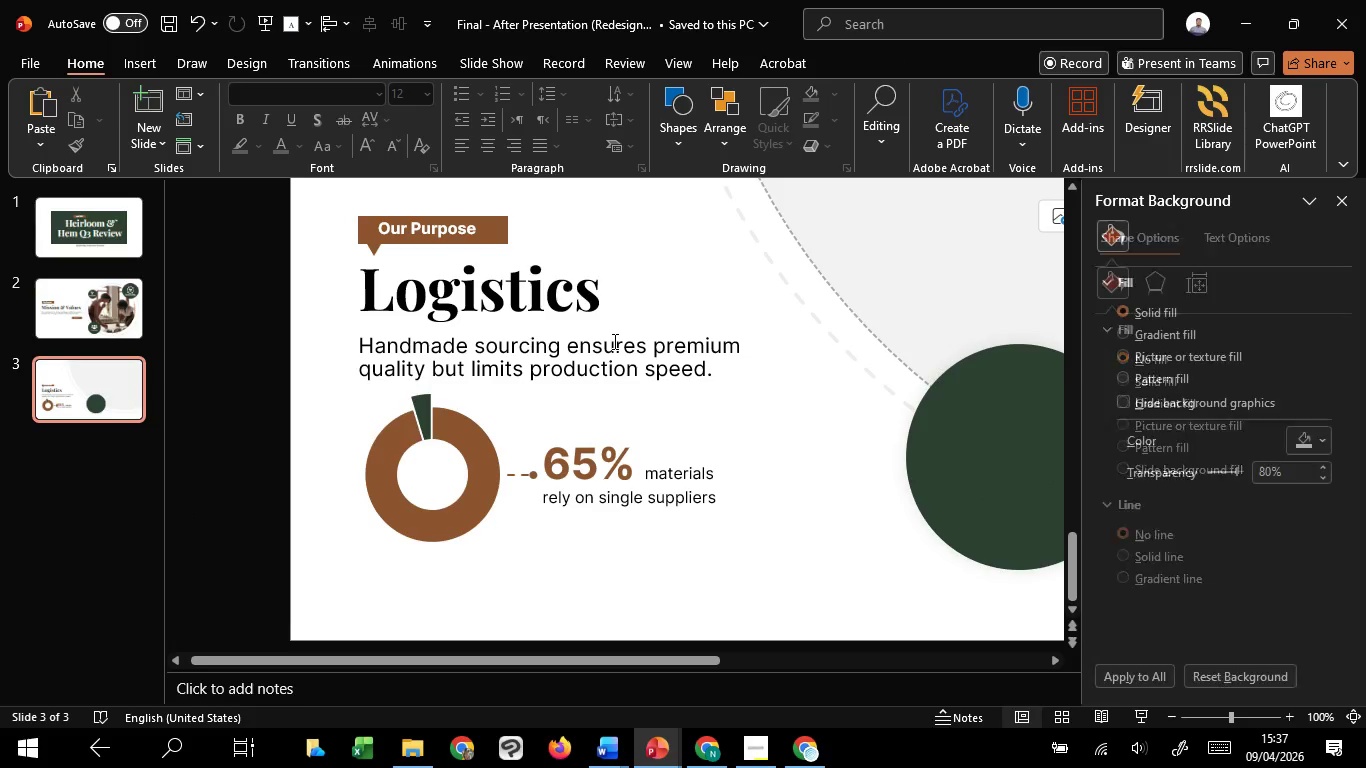 
double_click([613, 341])
 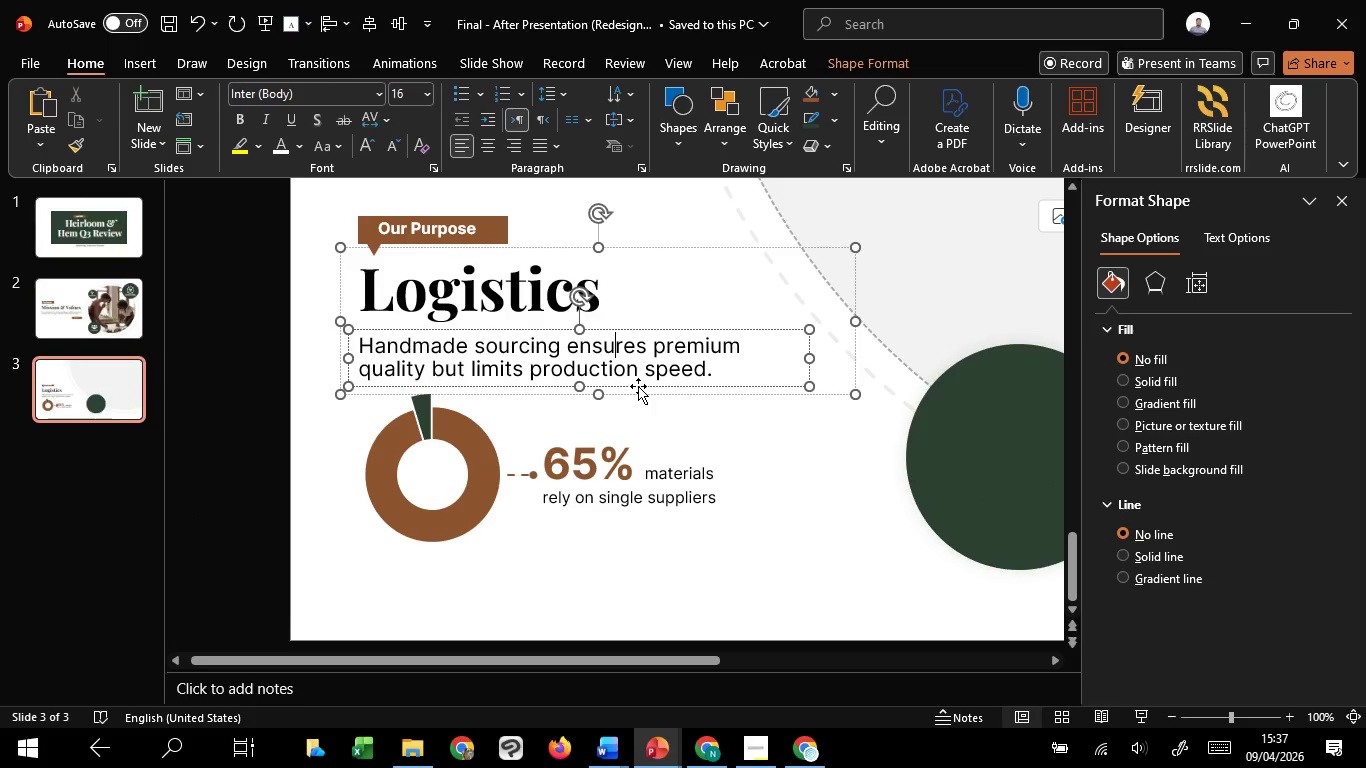 
left_click([638, 386])
 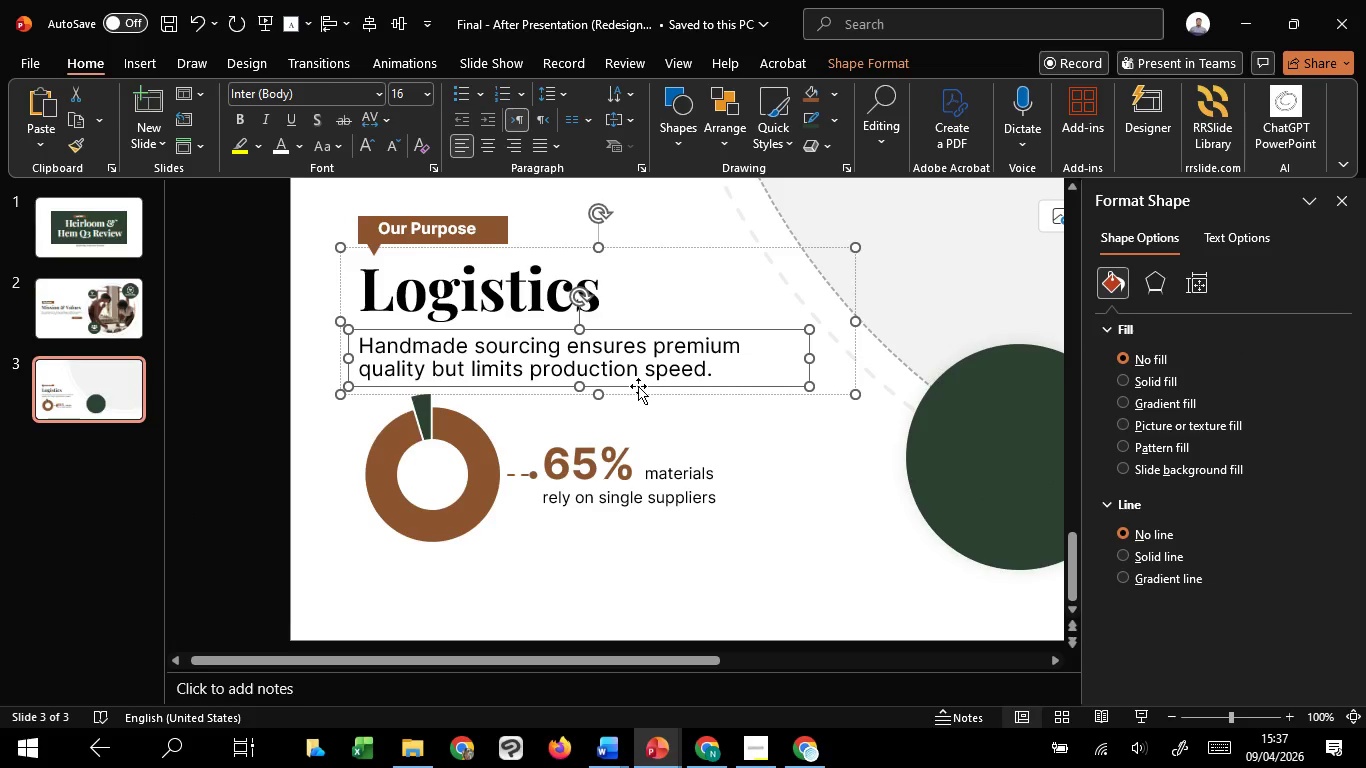 
key(Control+C)
 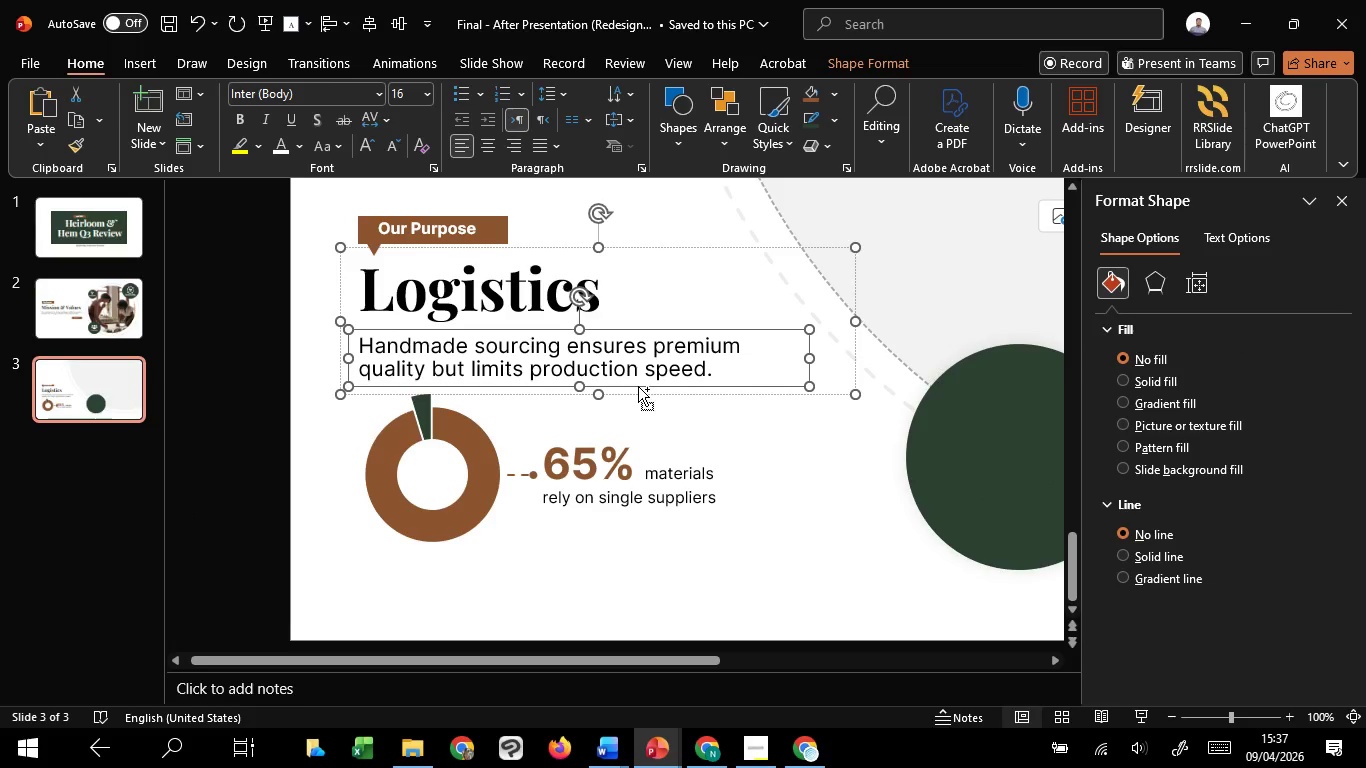 
key(Control+C)
 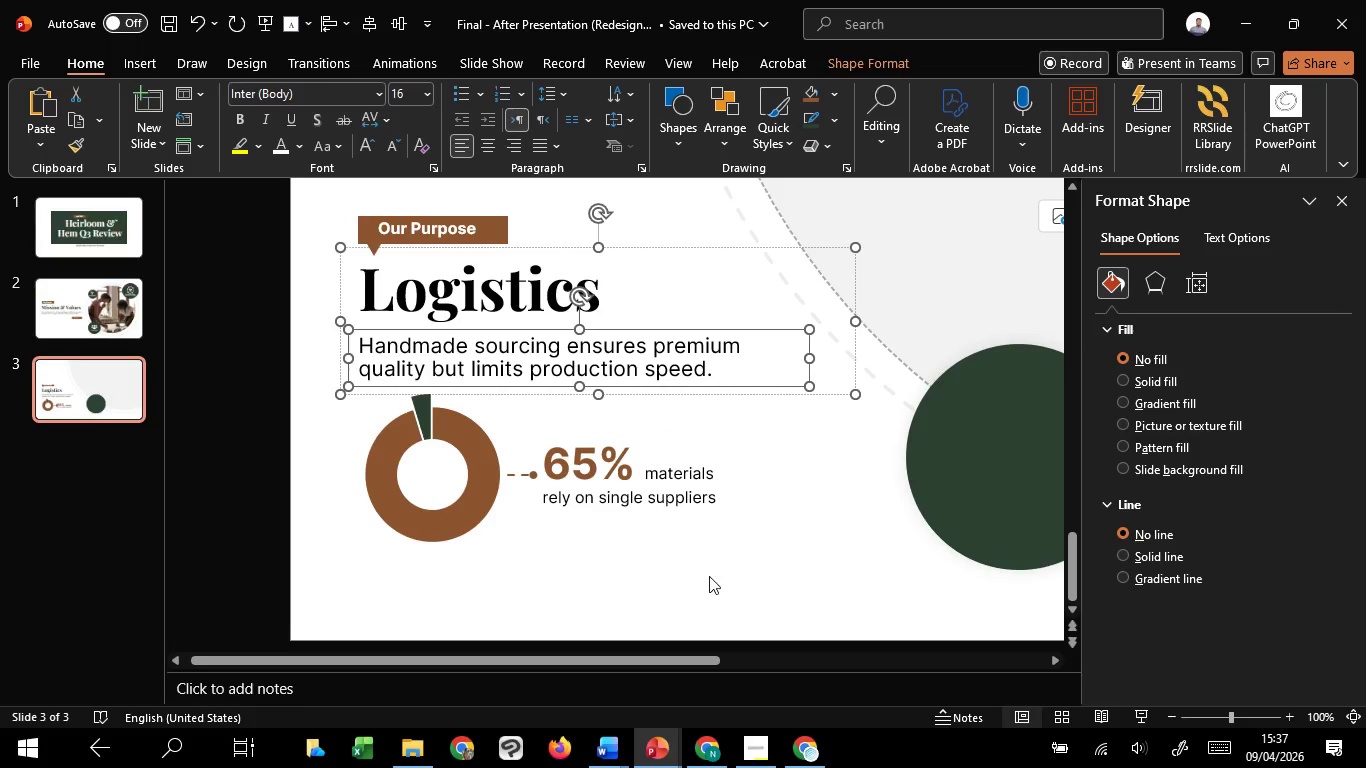 
left_click([709, 578])
 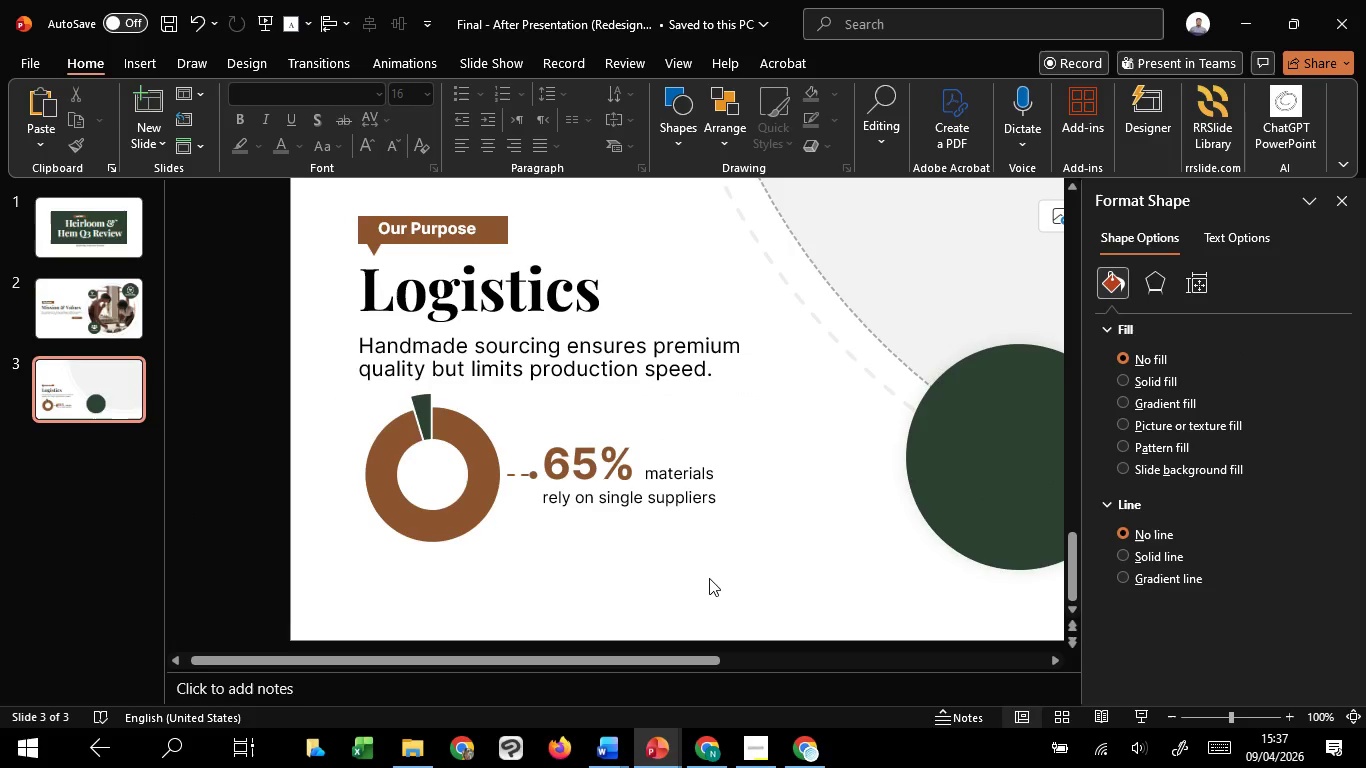 
key(Control+V)
 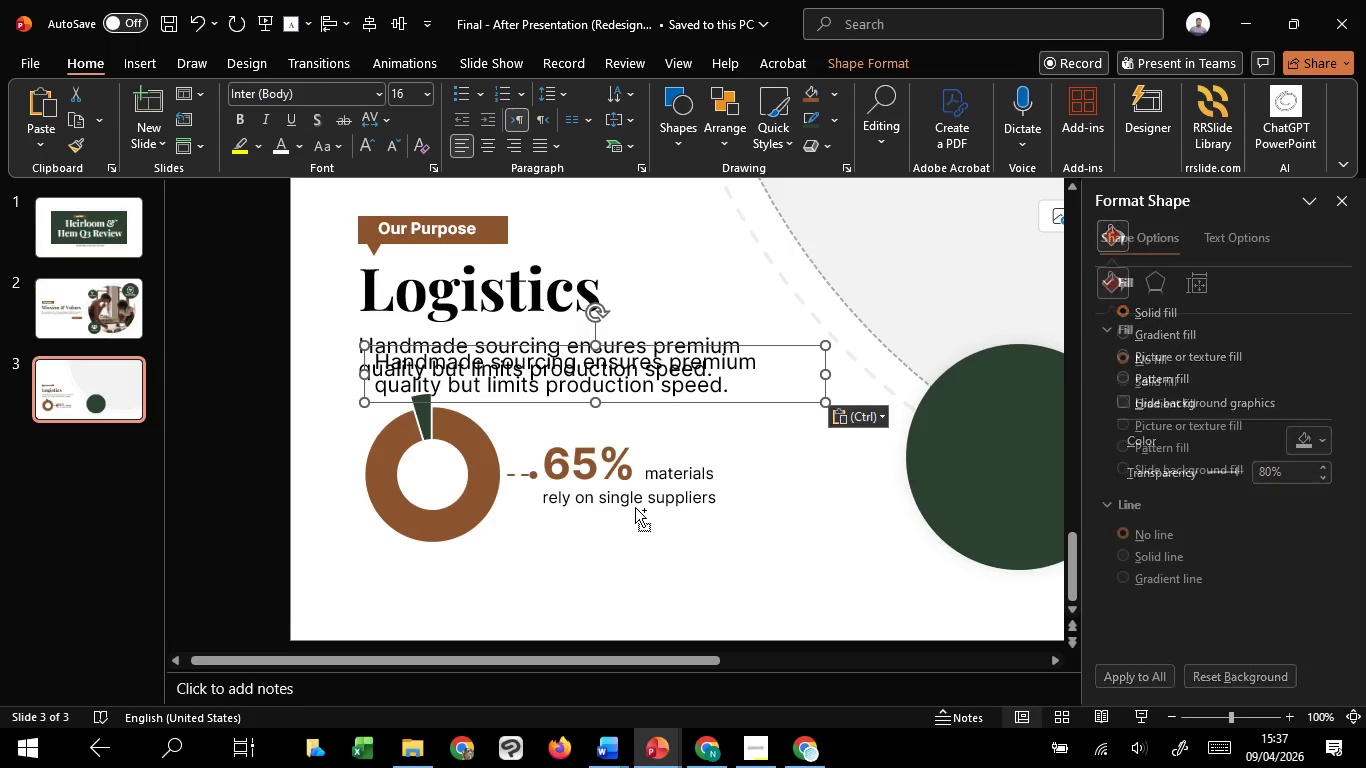 
scroll: coordinate [635, 507], scroll_direction: down, amount: 2.0
 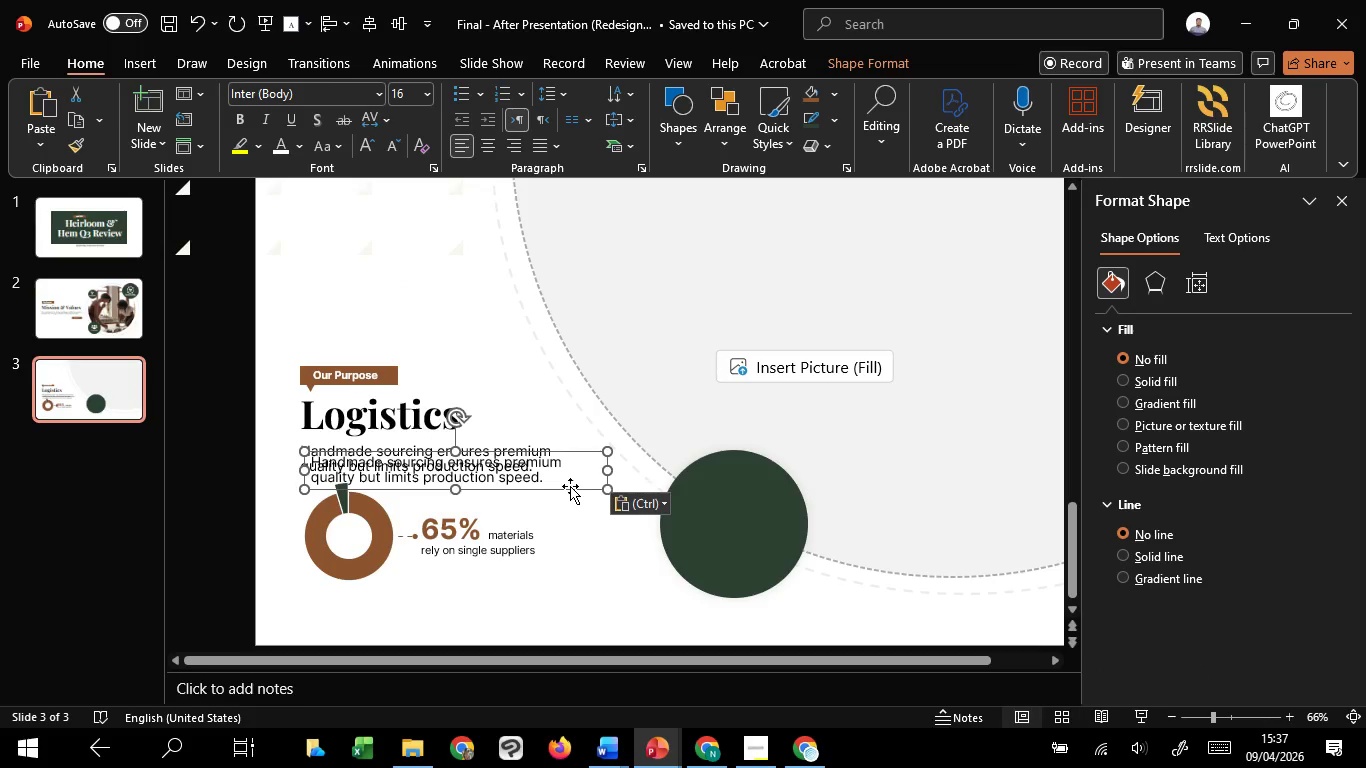 
left_click_drag(start_coordinate=[570, 486], to_coordinate=[769, 568])
 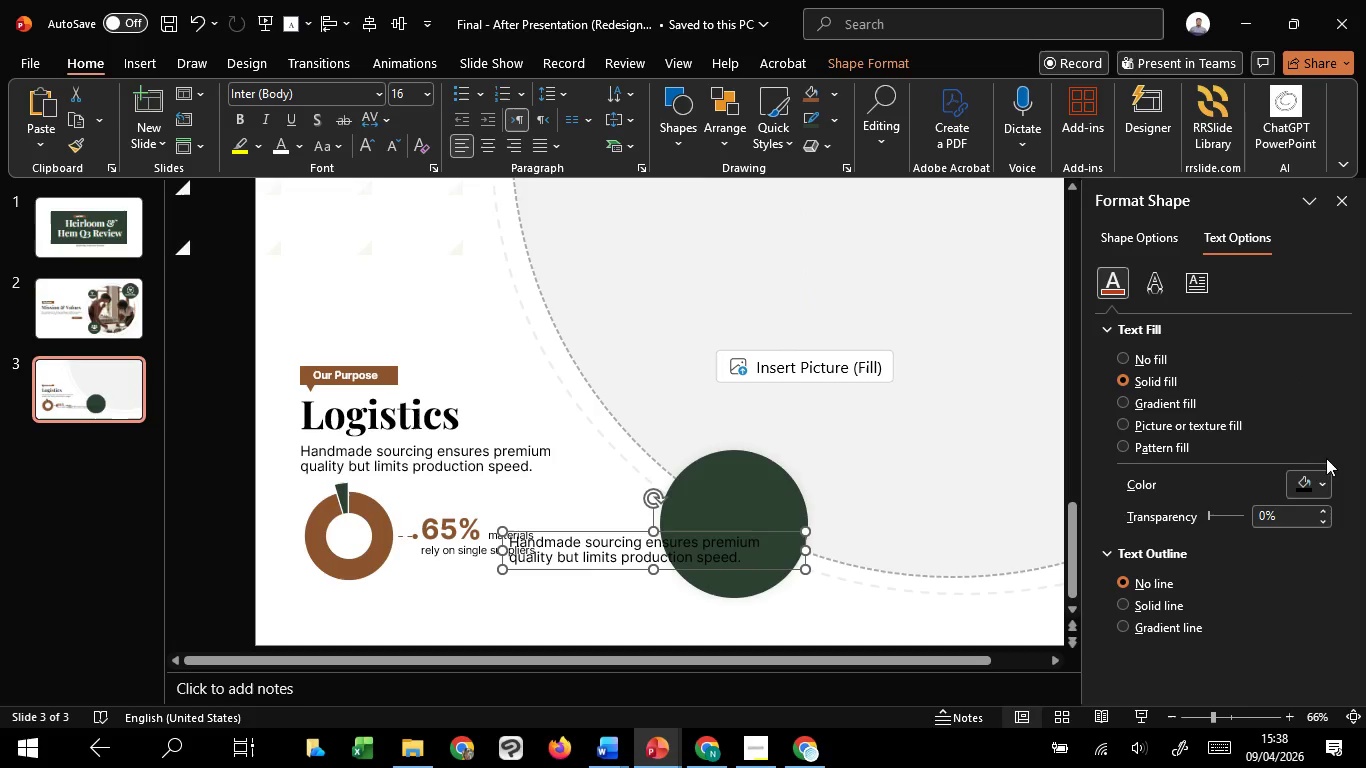 
left_click([1306, 493])
 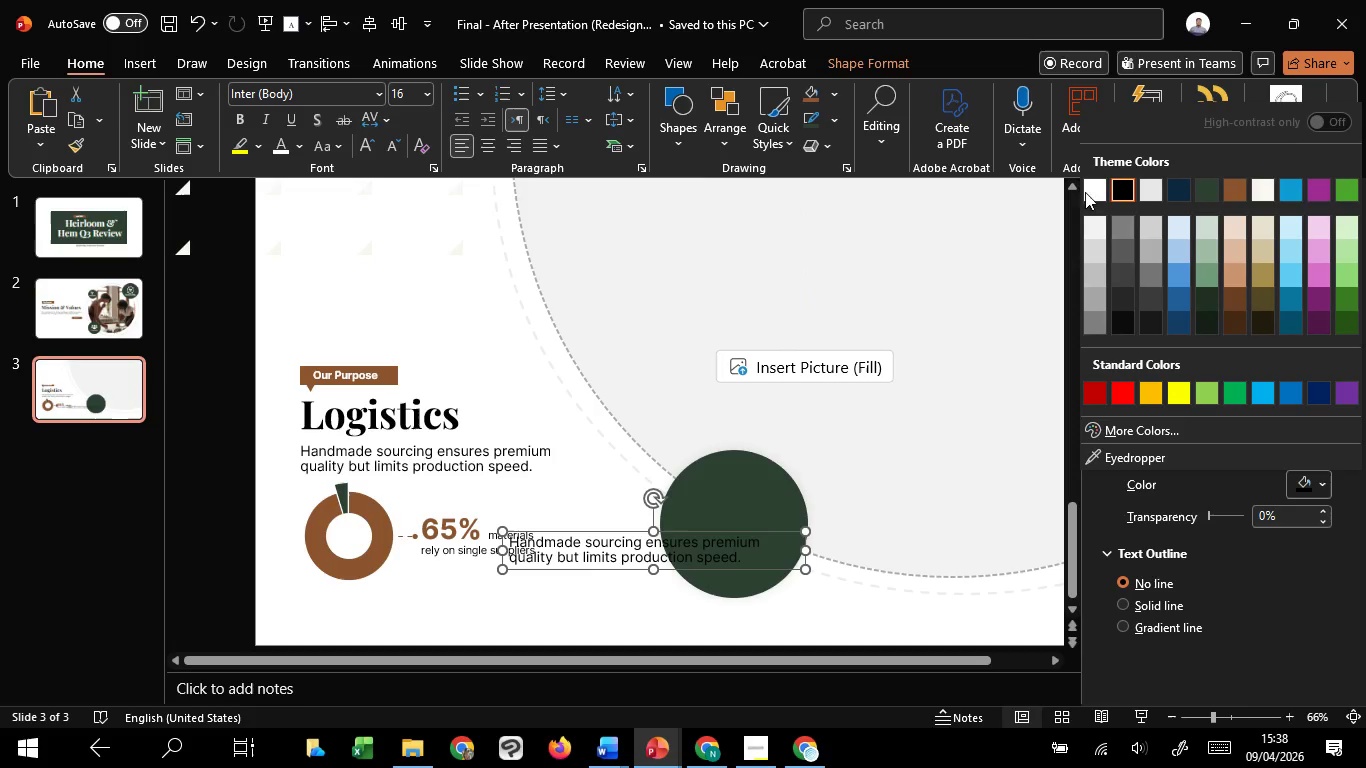 
left_click([1095, 192])
 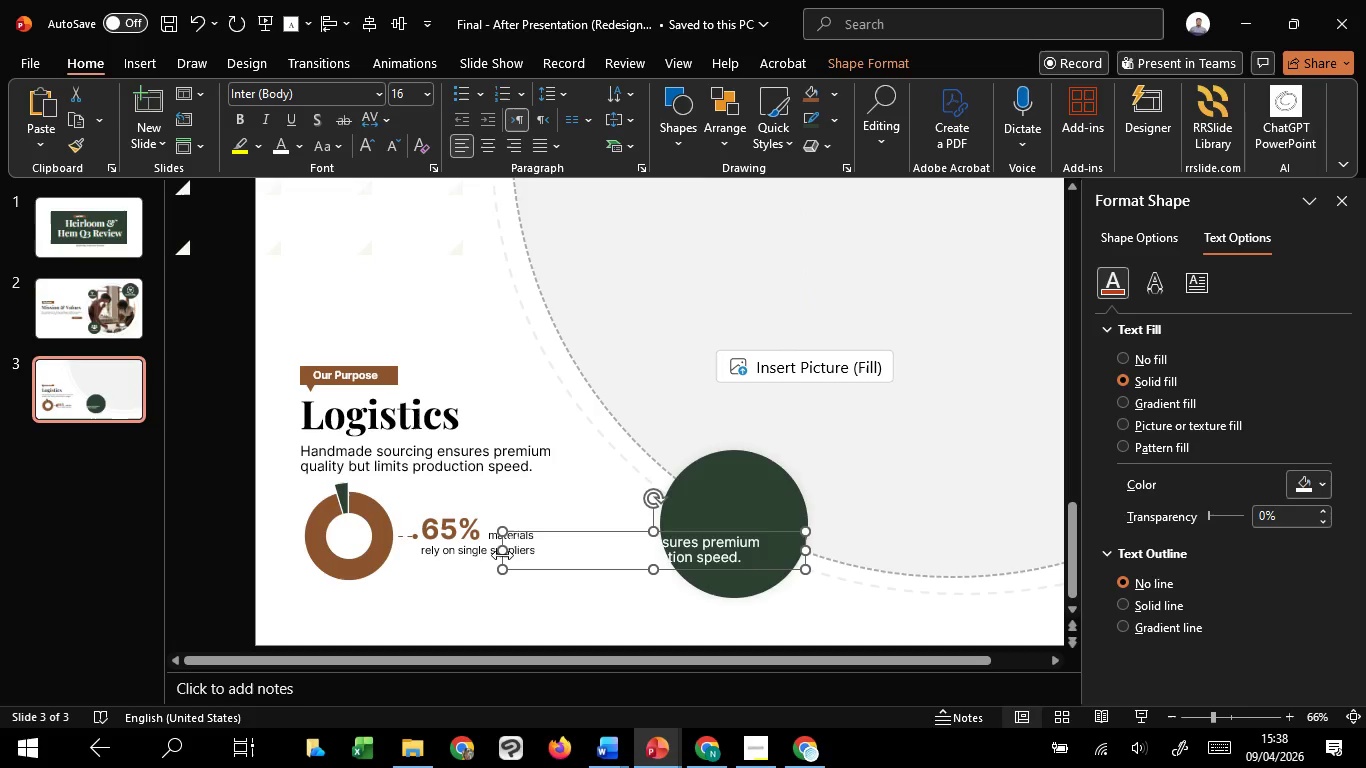 
left_click_drag(start_coordinate=[501, 550], to_coordinate=[686, 553])
 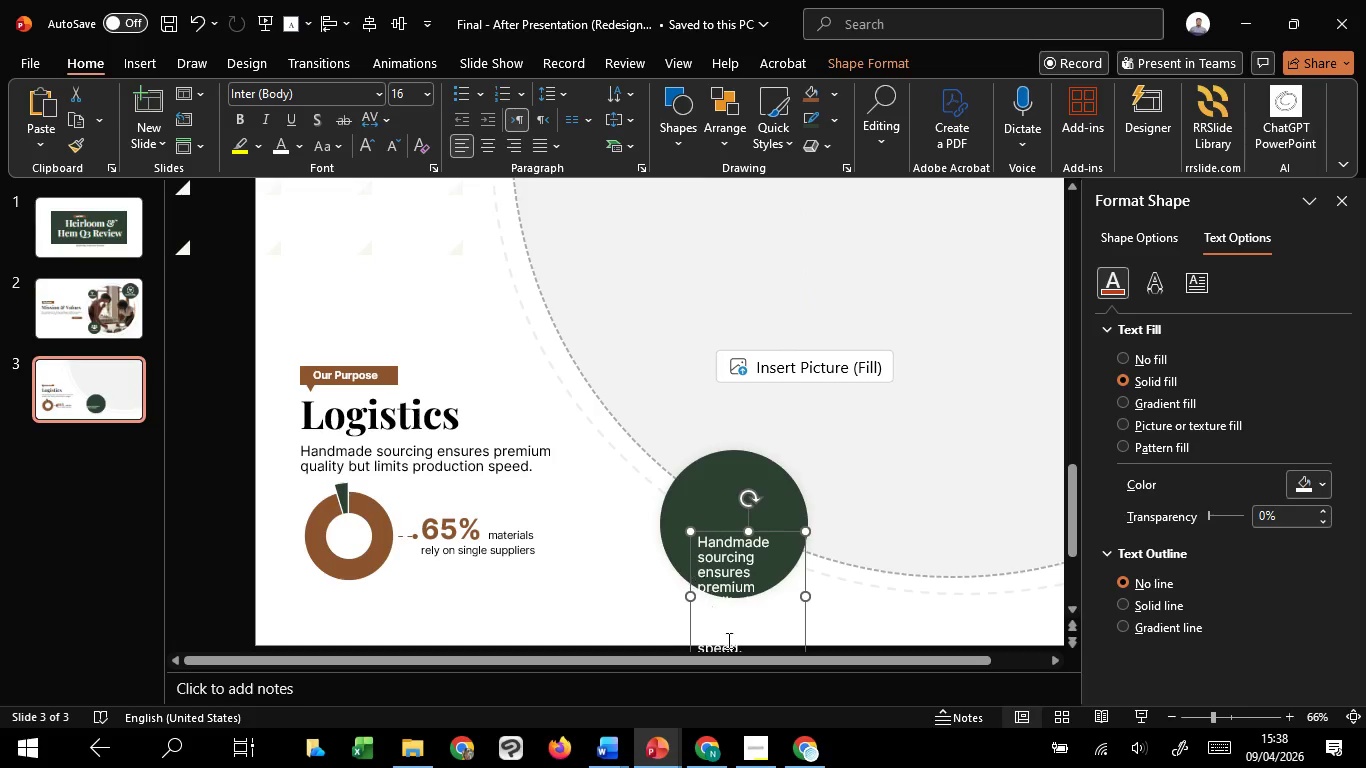 
hold_key(key=ControlLeft, duration=0.59)
scroll: coordinate [739, 657], scroll_direction: up, amount: 2.0
 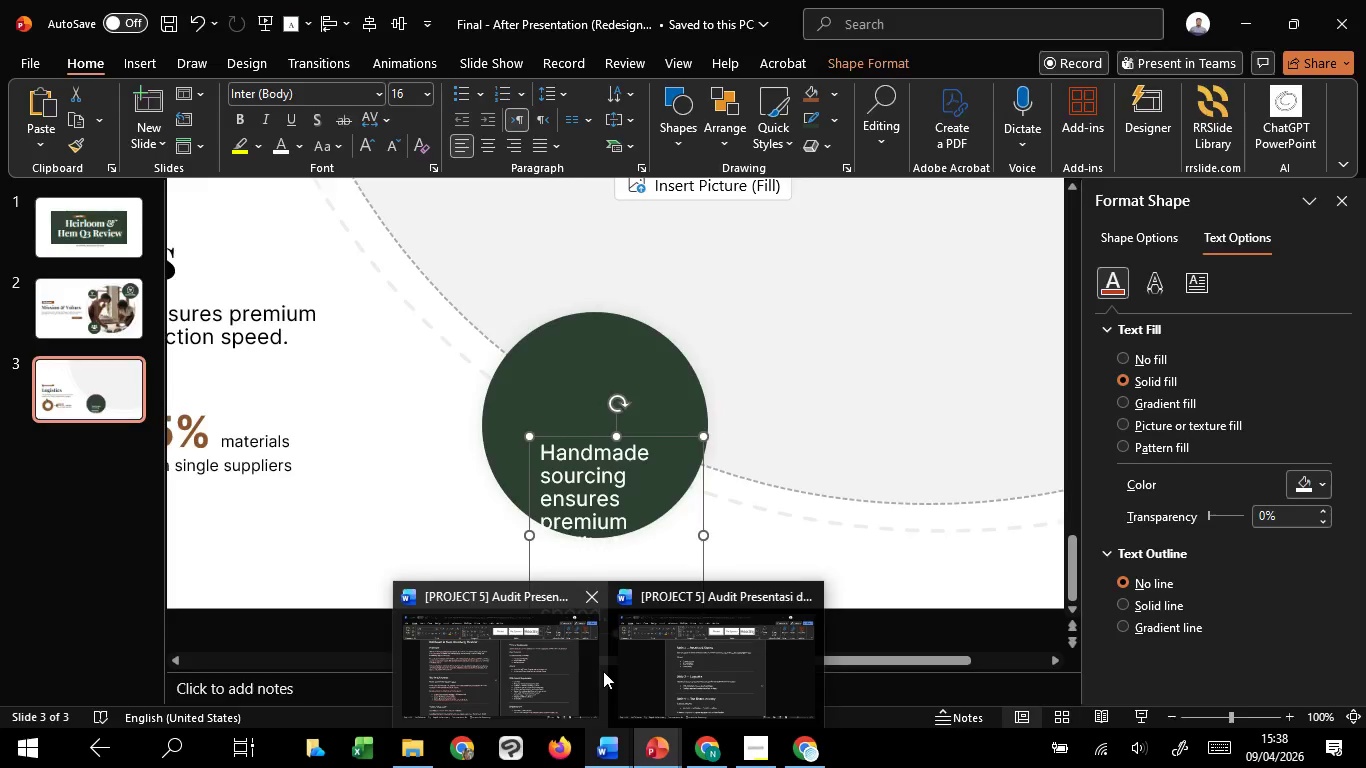 
left_click([701, 675])
 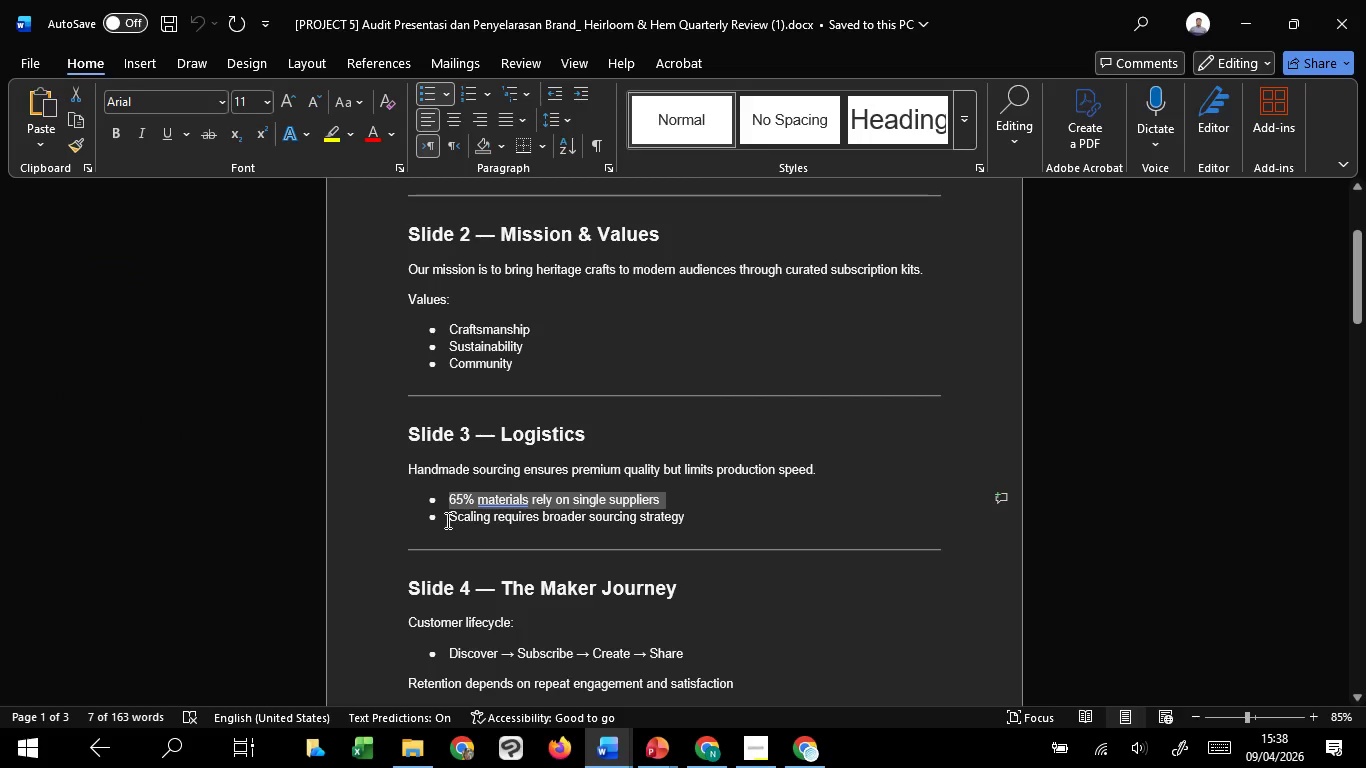 
left_click_drag(start_coordinate=[445, 518], to_coordinate=[686, 518])
 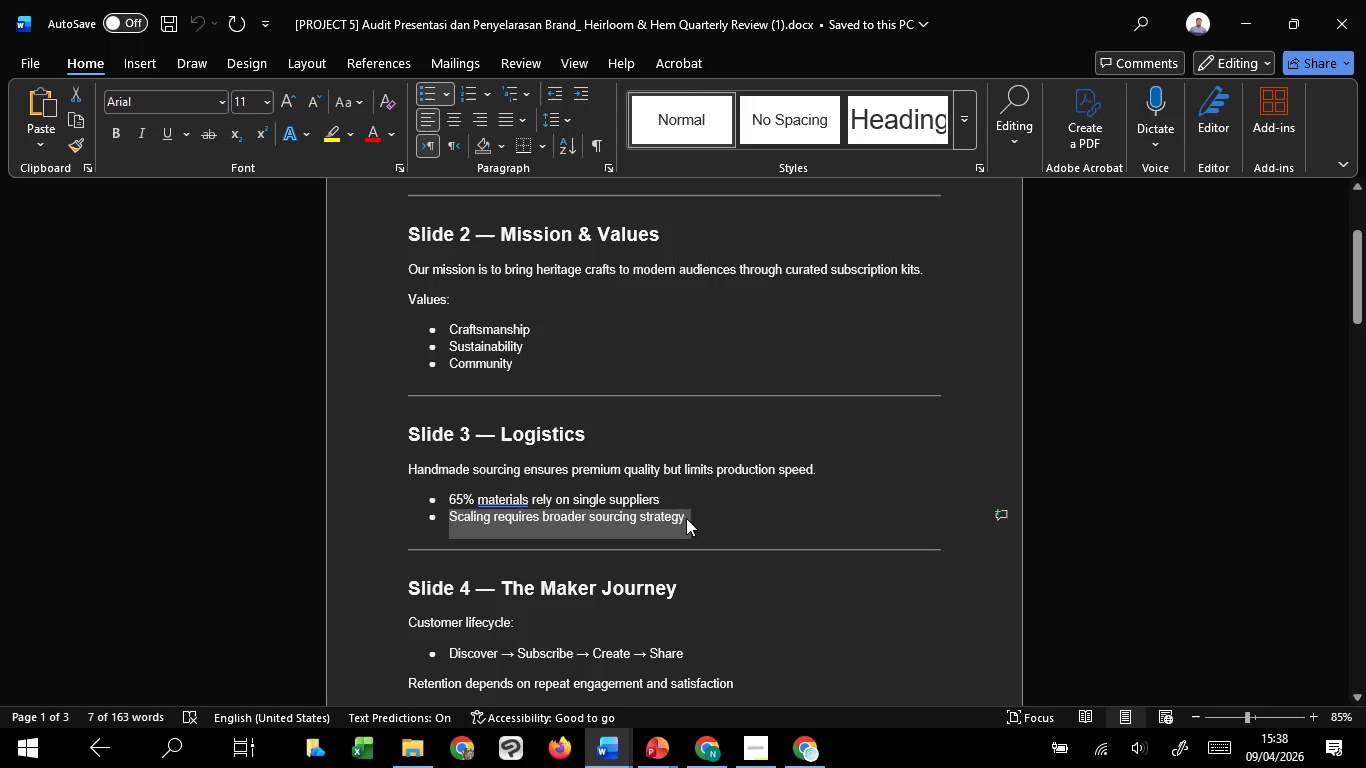 
key(Control+C)
 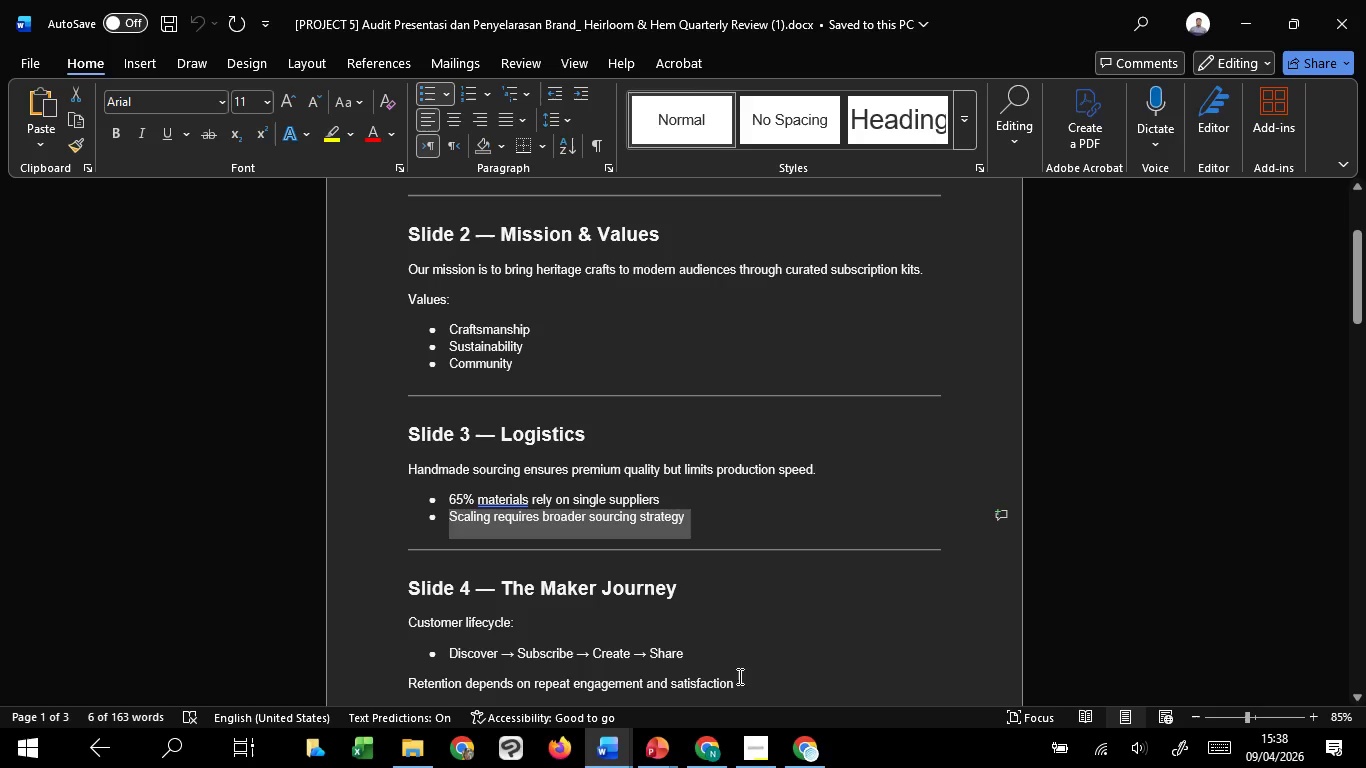 
key(Control+C)
 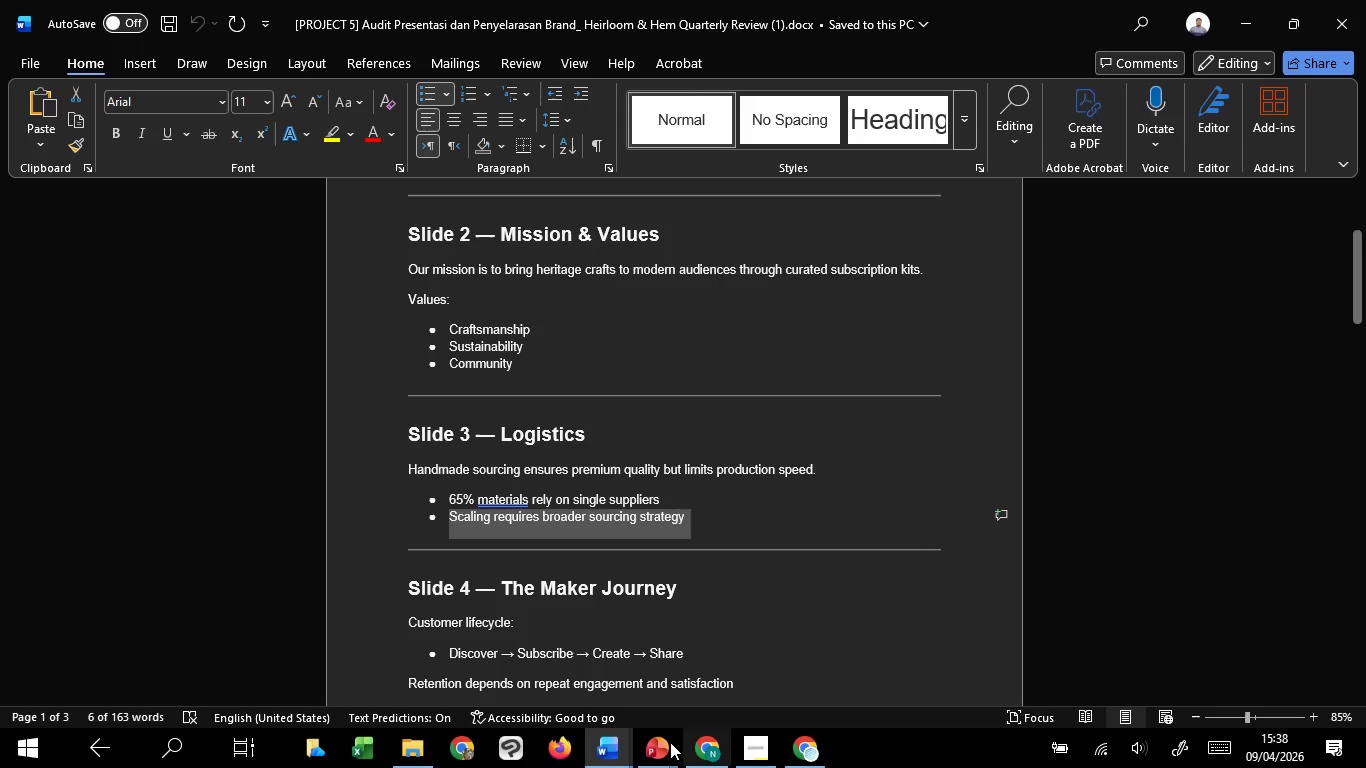 
key(Control+C)
 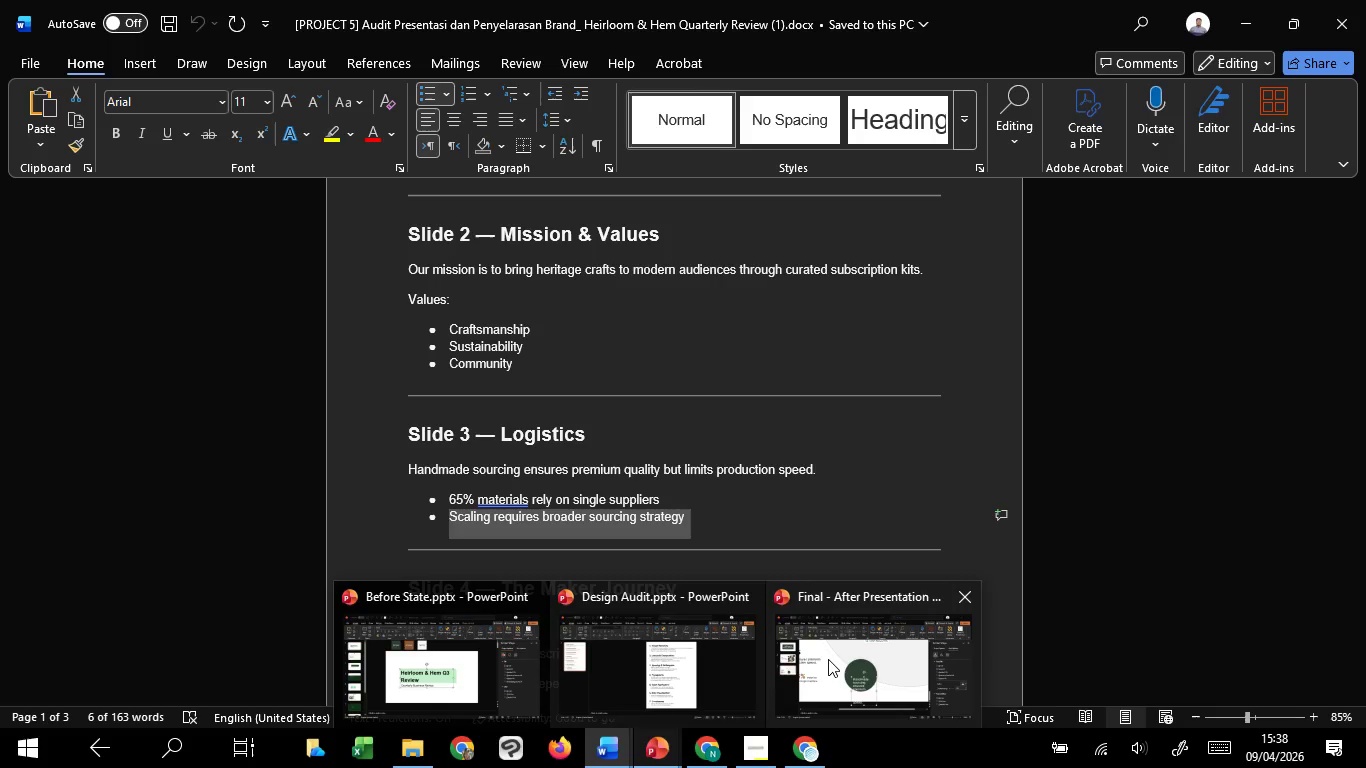 
left_click([828, 659])
 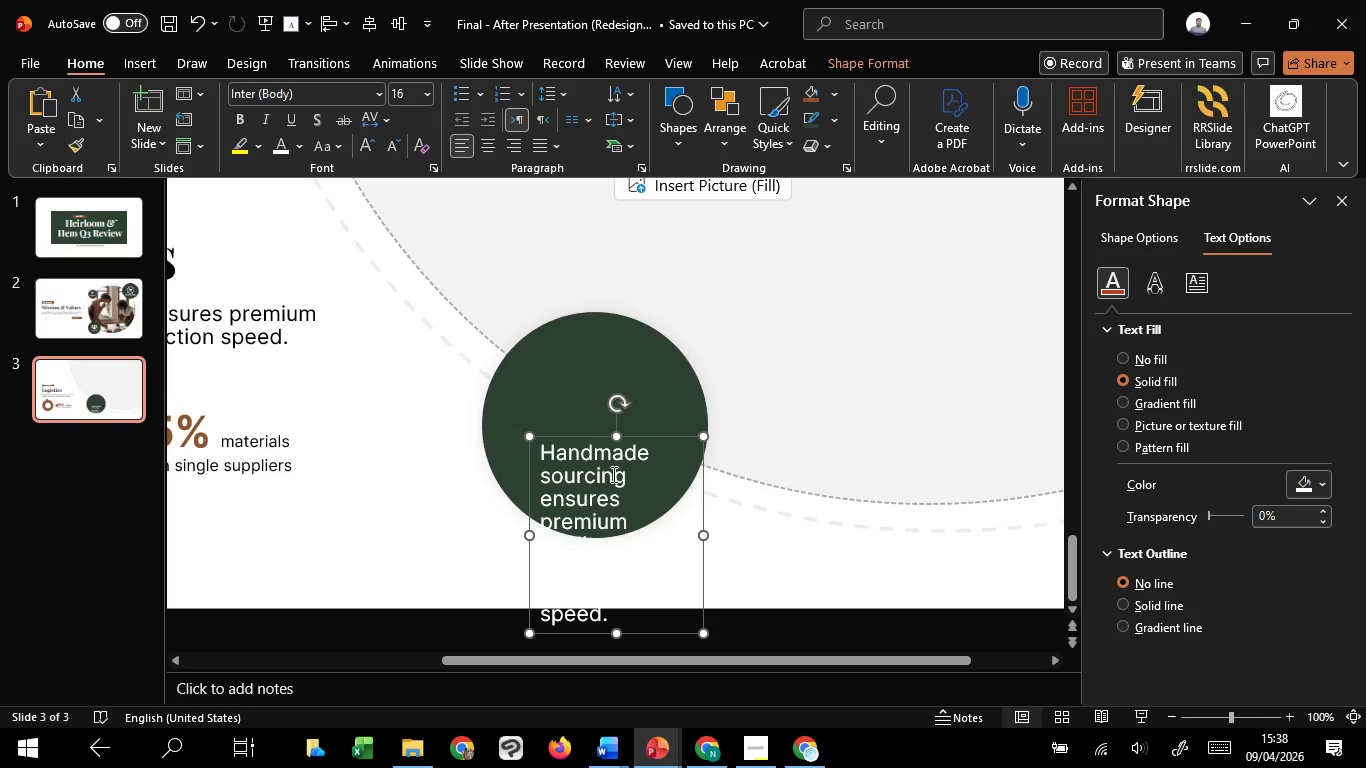 
left_click([612, 474])
 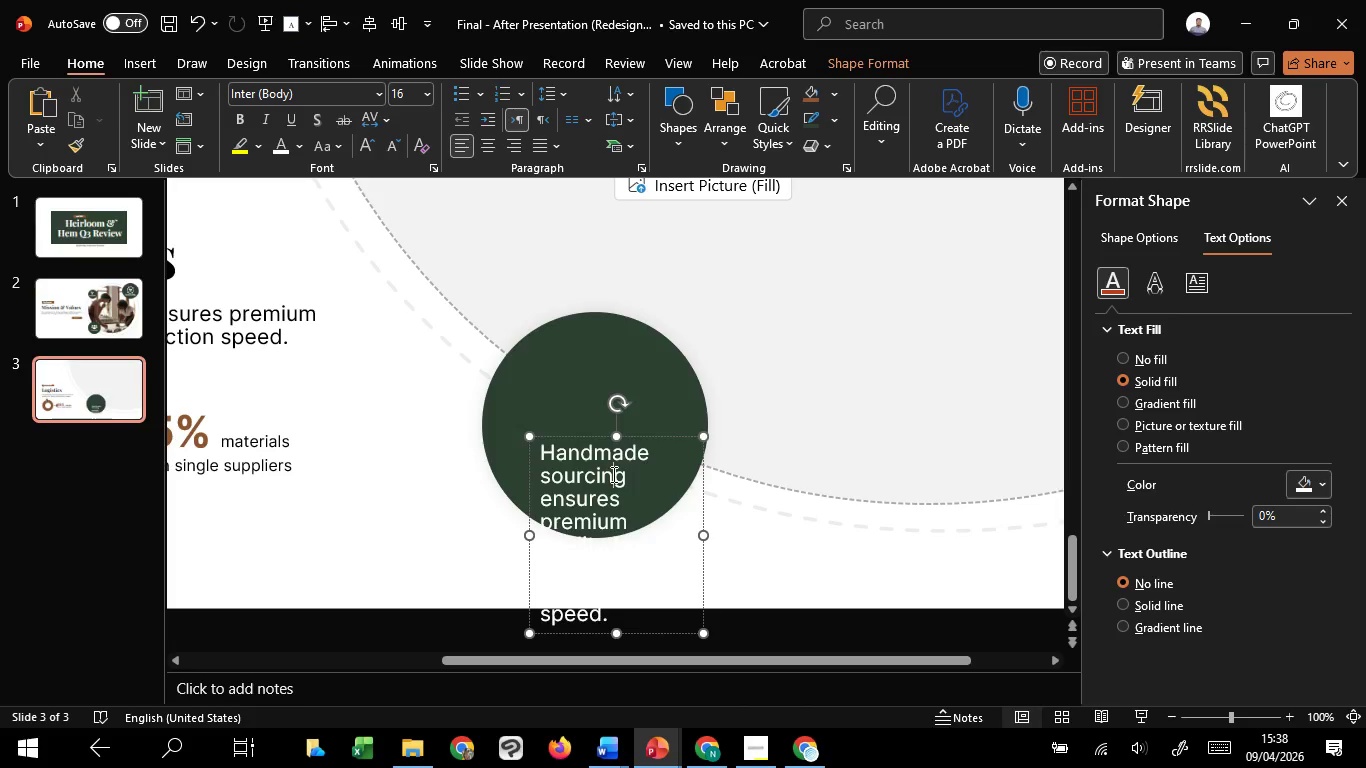 
key(Control+A)
 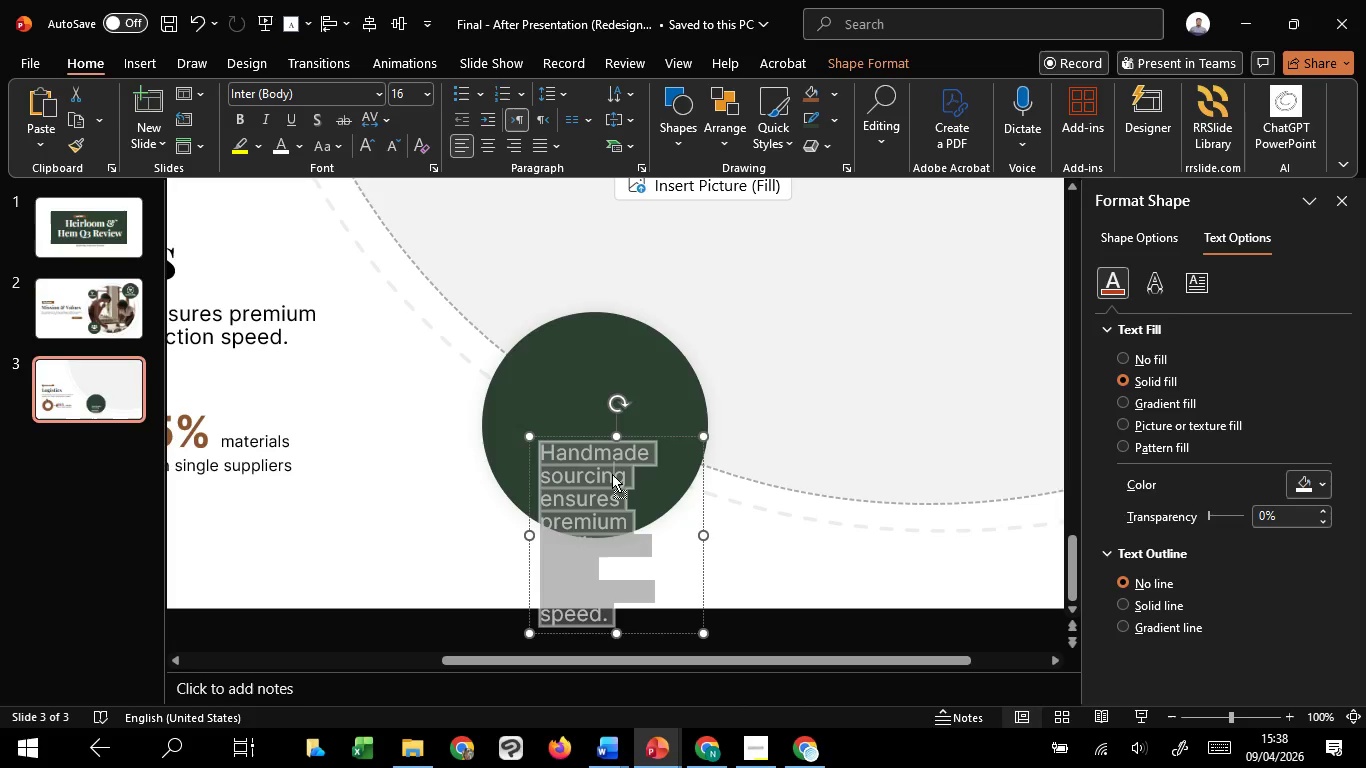 
right_click([612, 474])
 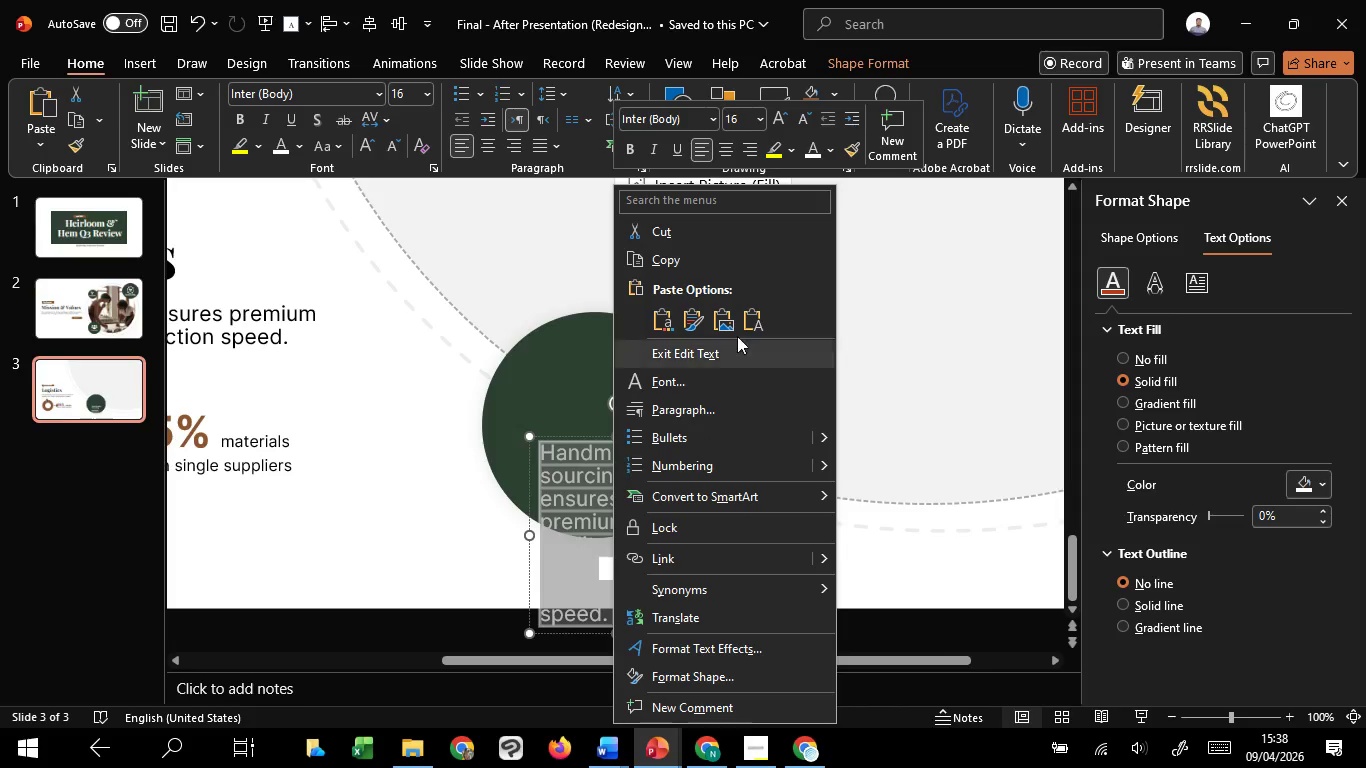 
left_click([758, 321])
 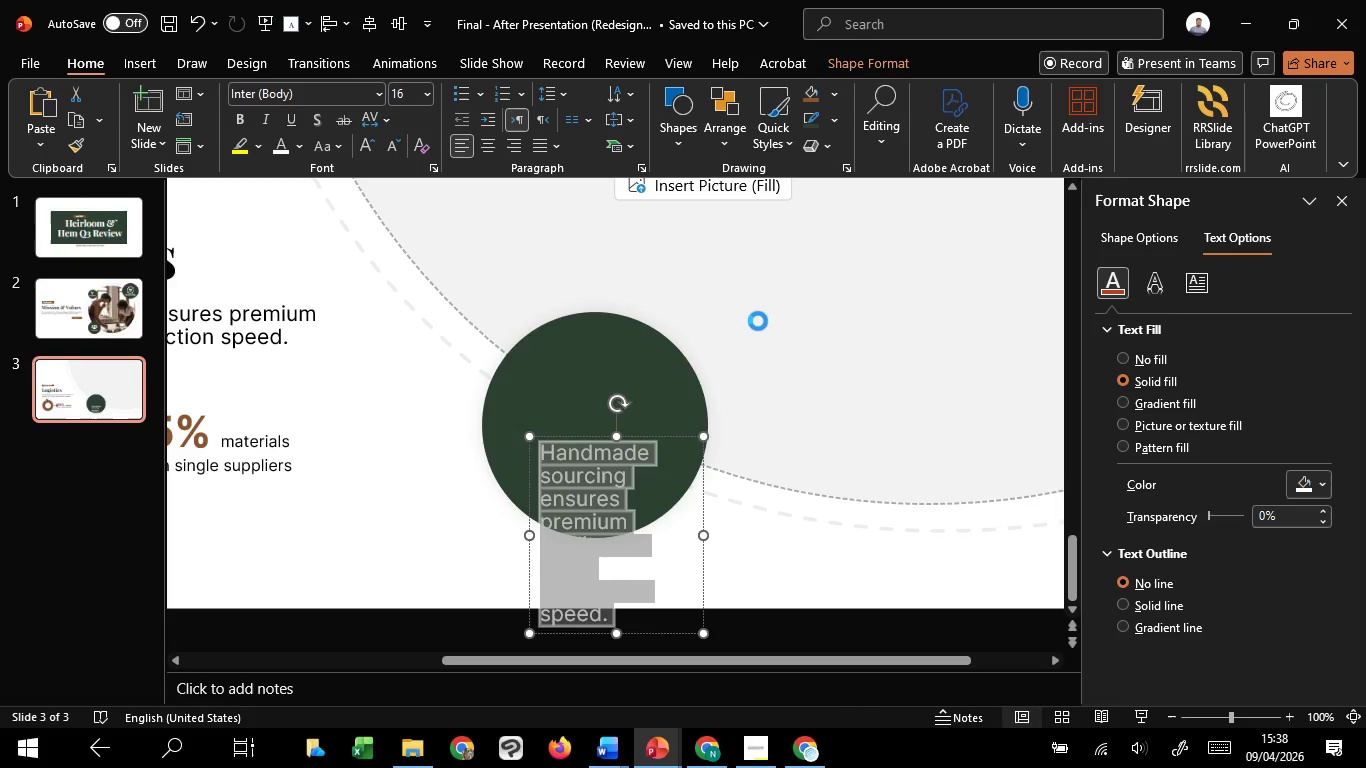 
hold_key(key=ControlLeft, duration=1.14)
 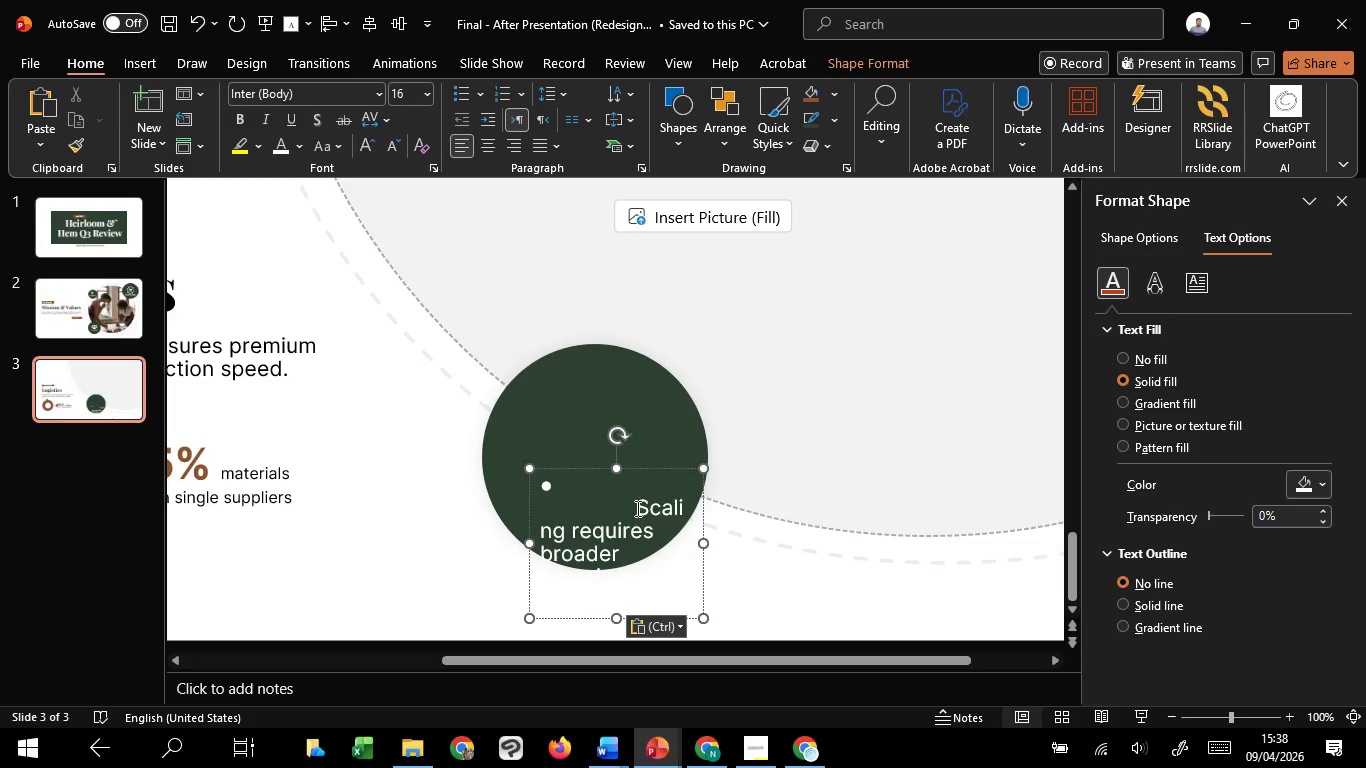 
left_click_drag(start_coordinate=[636, 508], to_coordinate=[536, 481])
 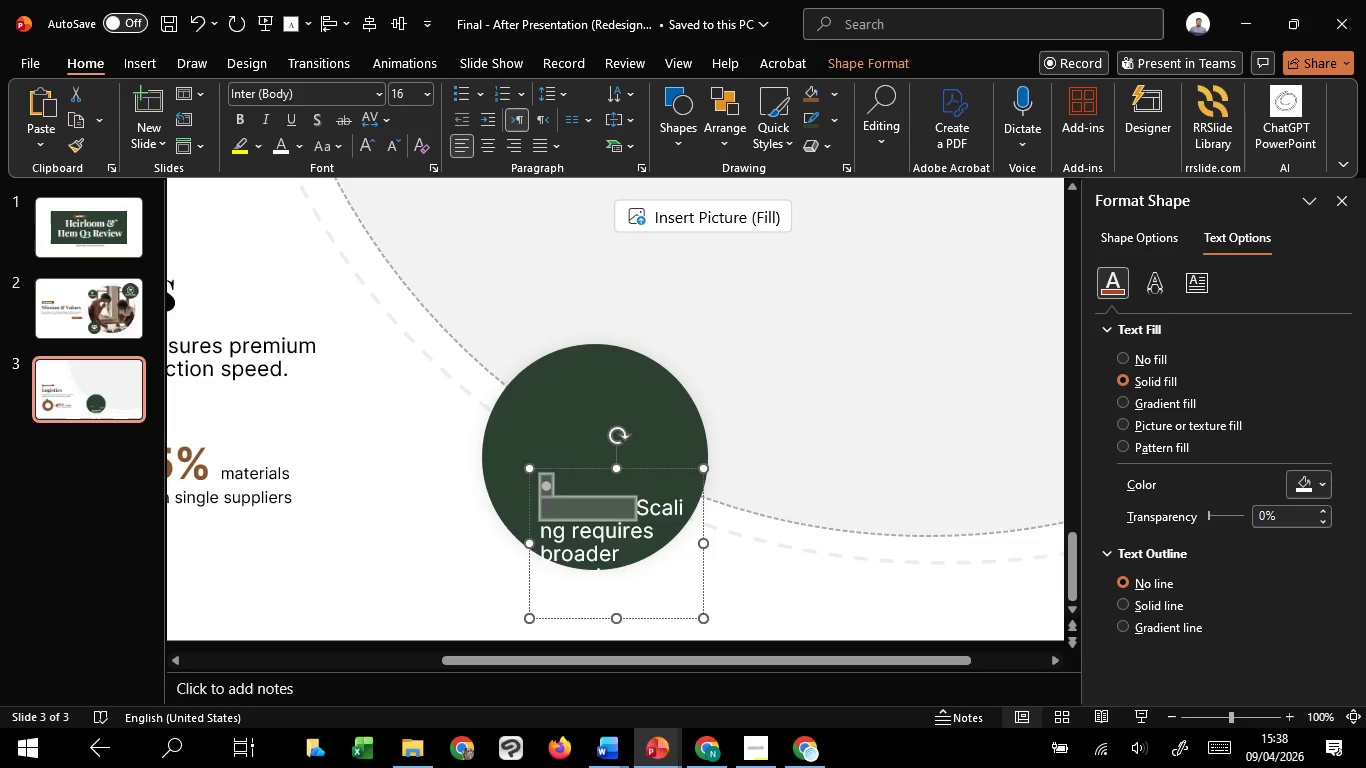 
key(Backspace)
 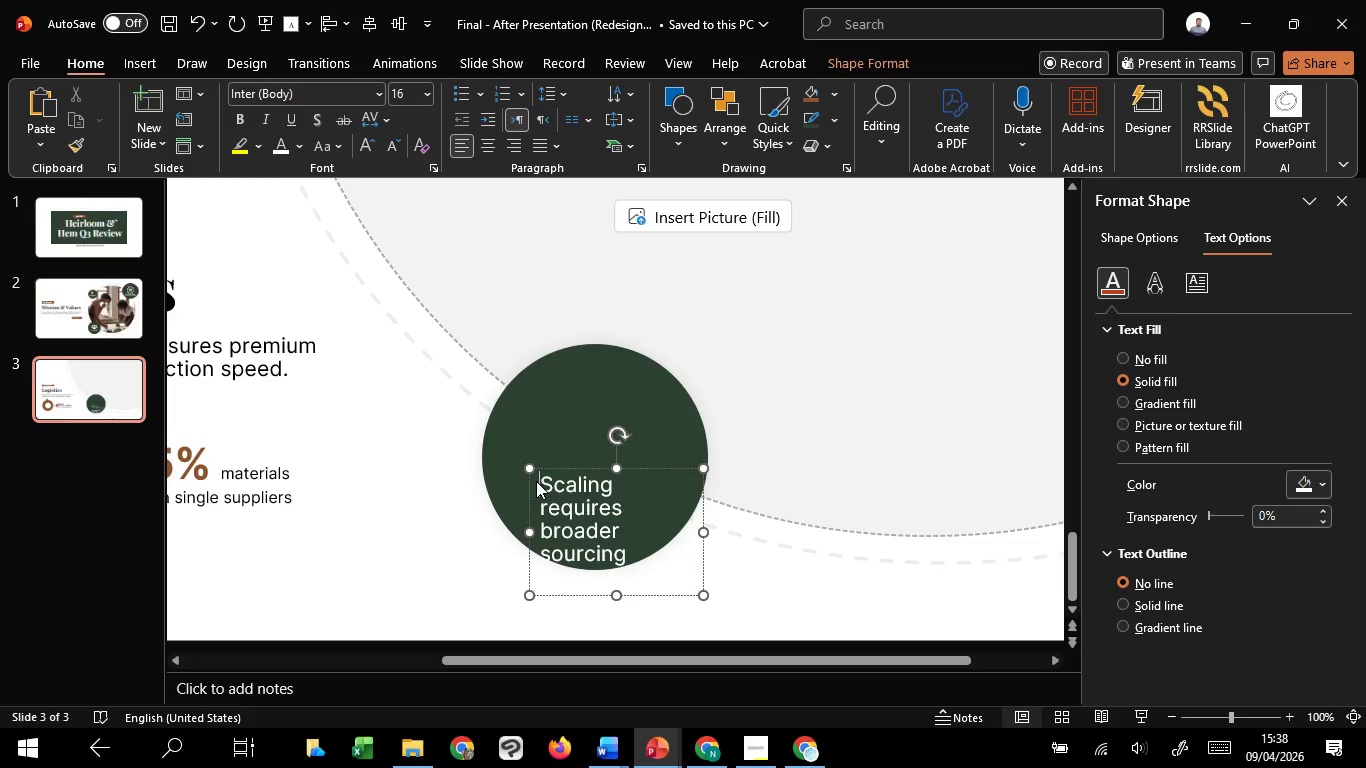 
key(Control+A)
 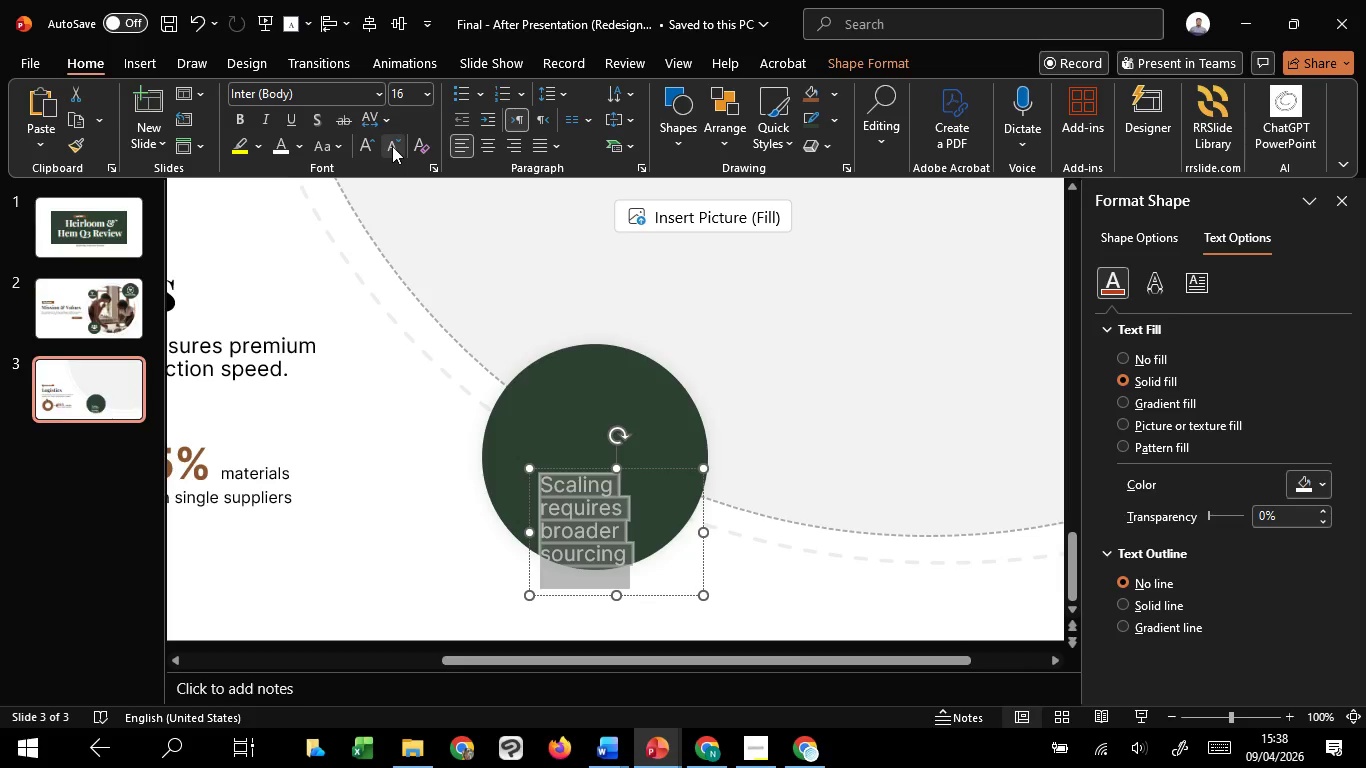 
double_click([392, 146])
 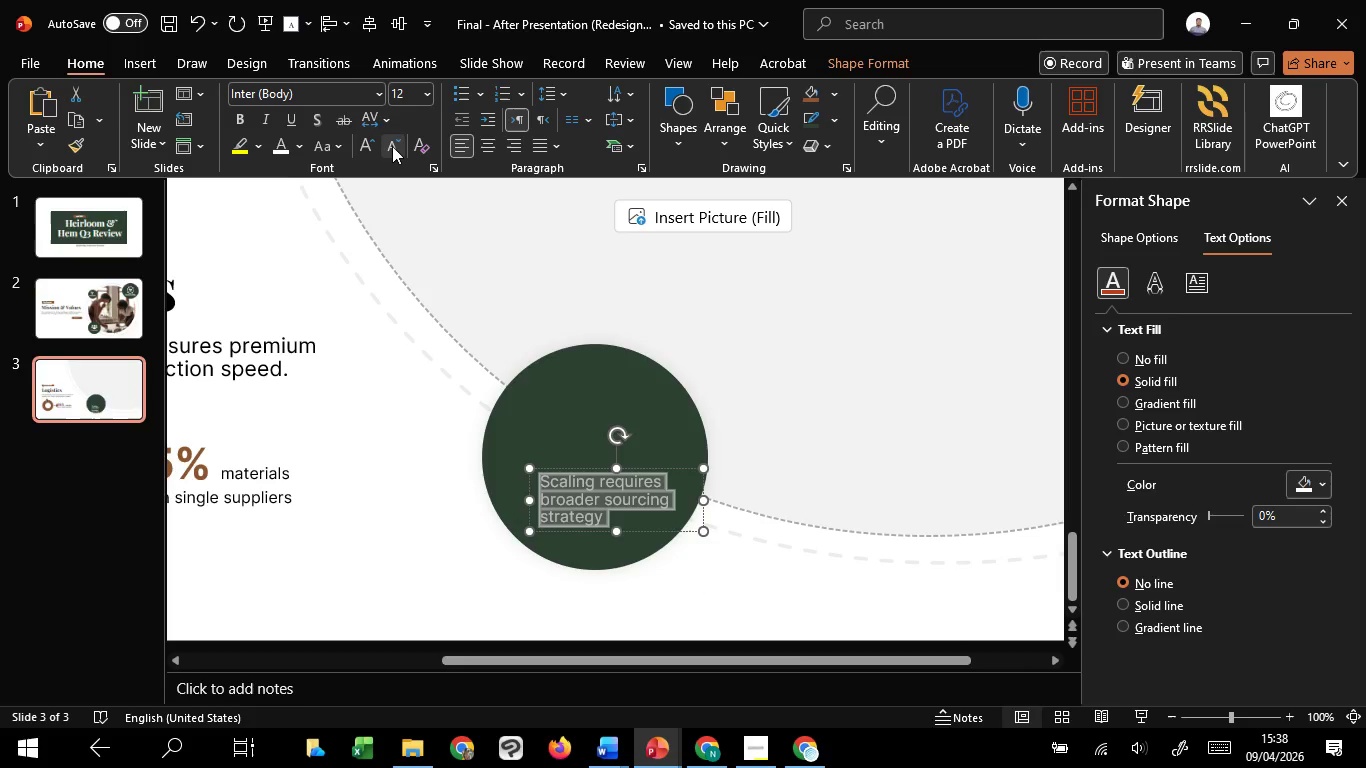 
triple_click([392, 146])
 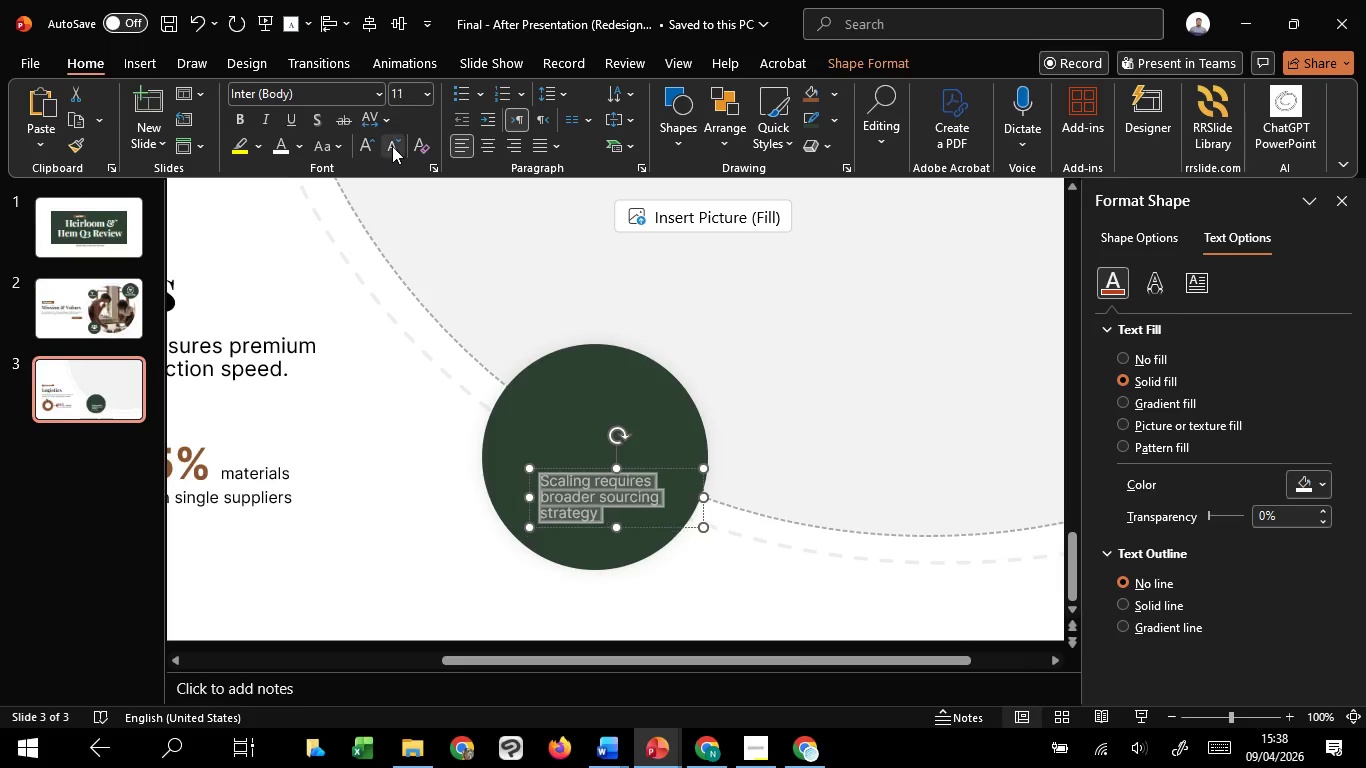 
triple_click([392, 146])
 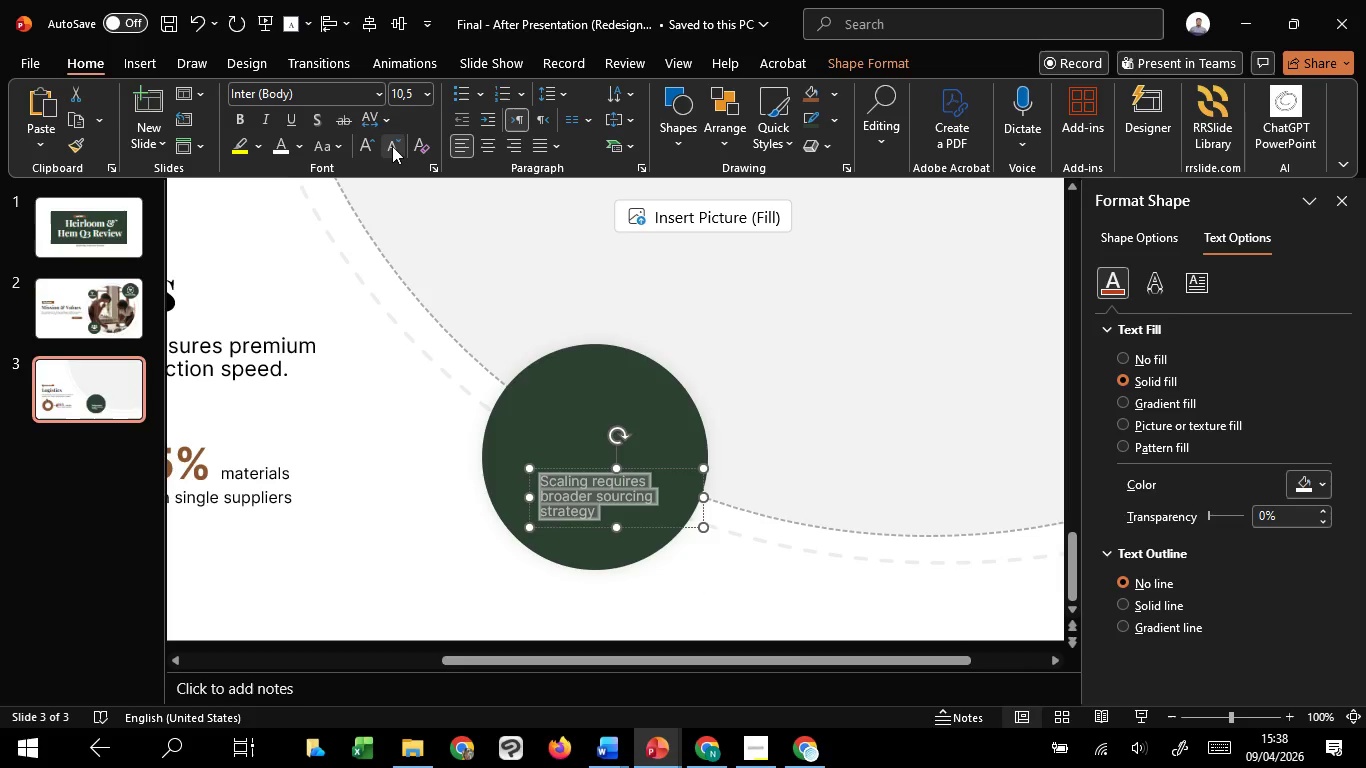 
left_click([392, 146])
 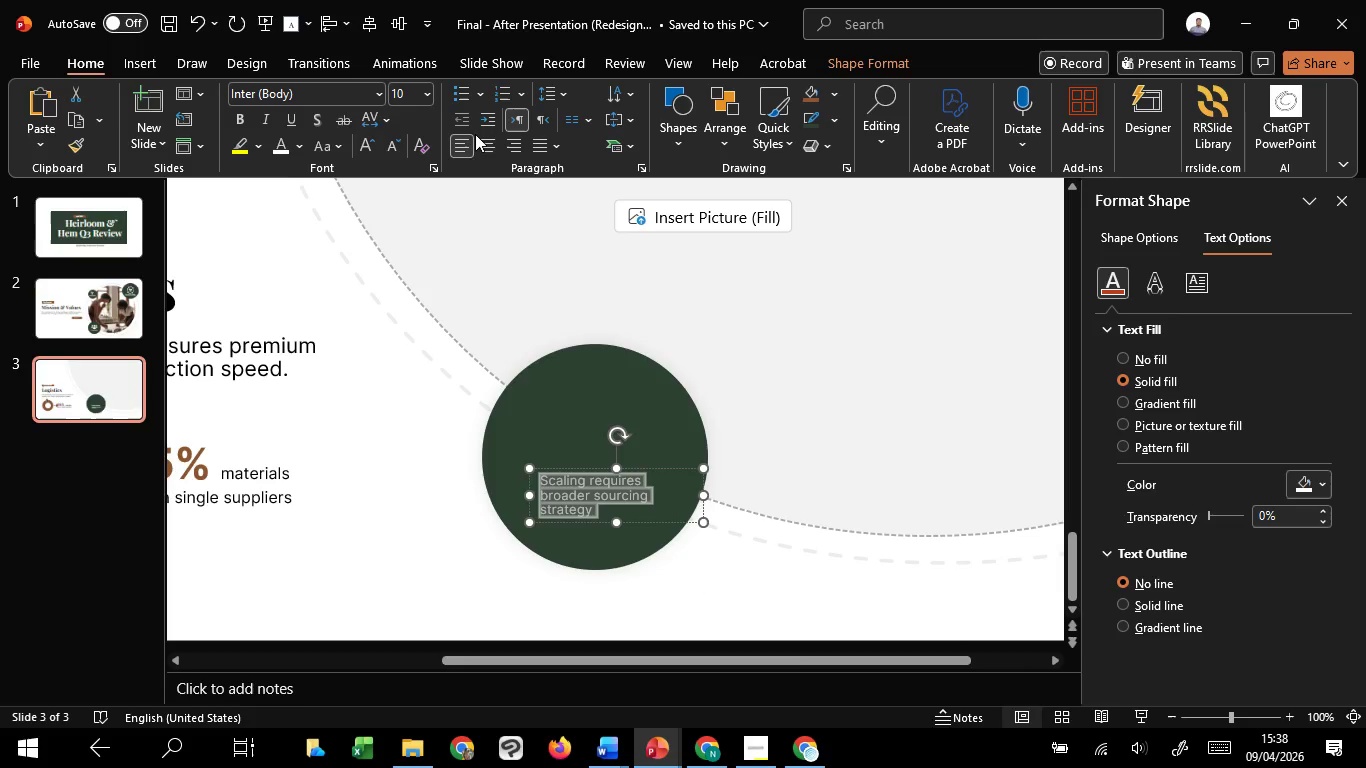 
left_click([498, 149])
 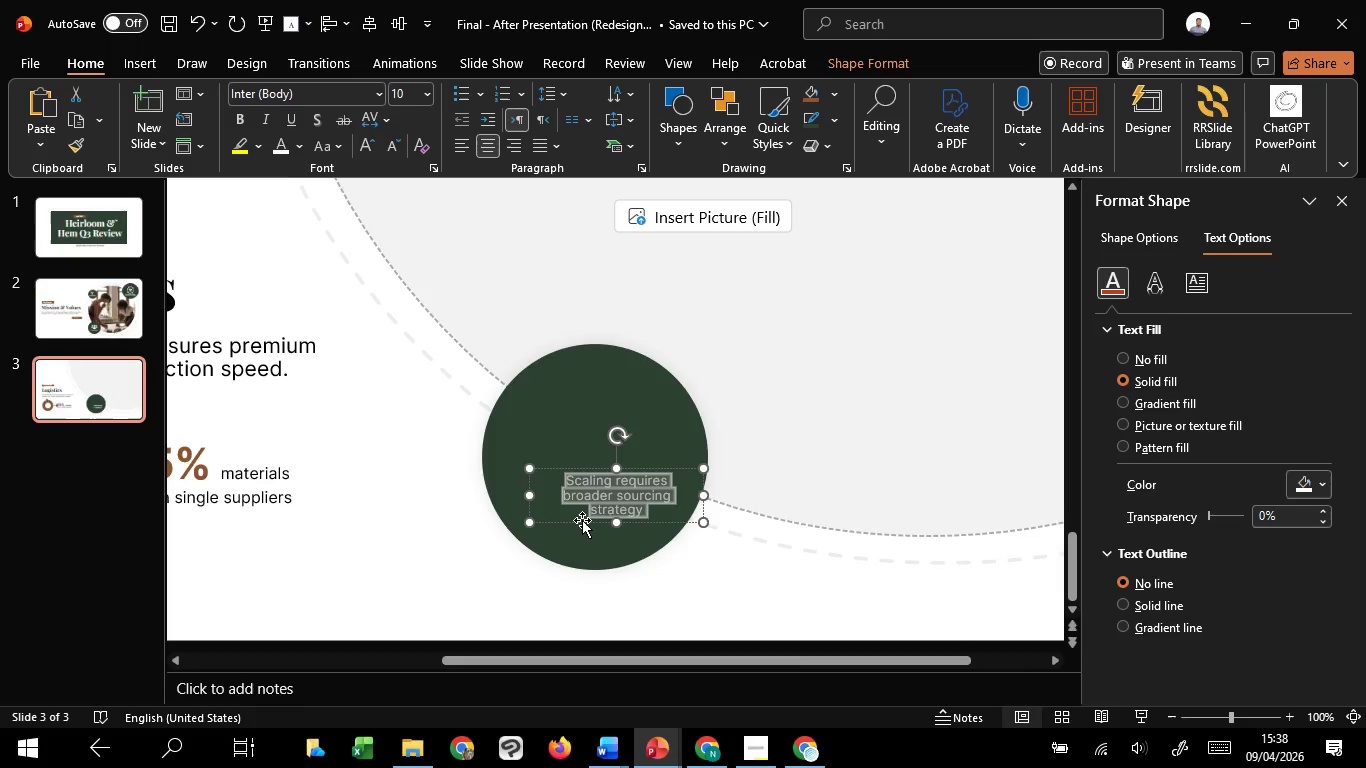 
left_click_drag(start_coordinate=[582, 522], to_coordinate=[563, 525])
 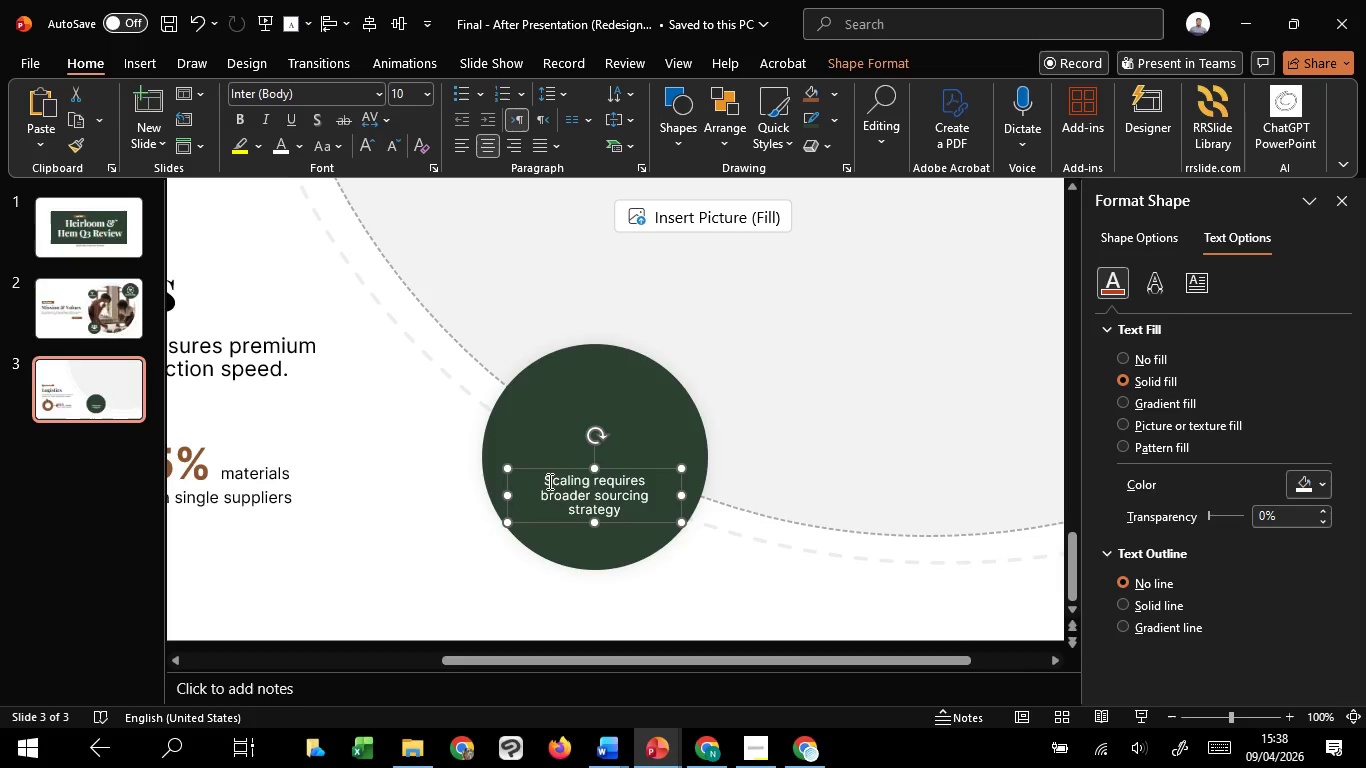 
hold_key(key=ShiftLeft, duration=1.52)
 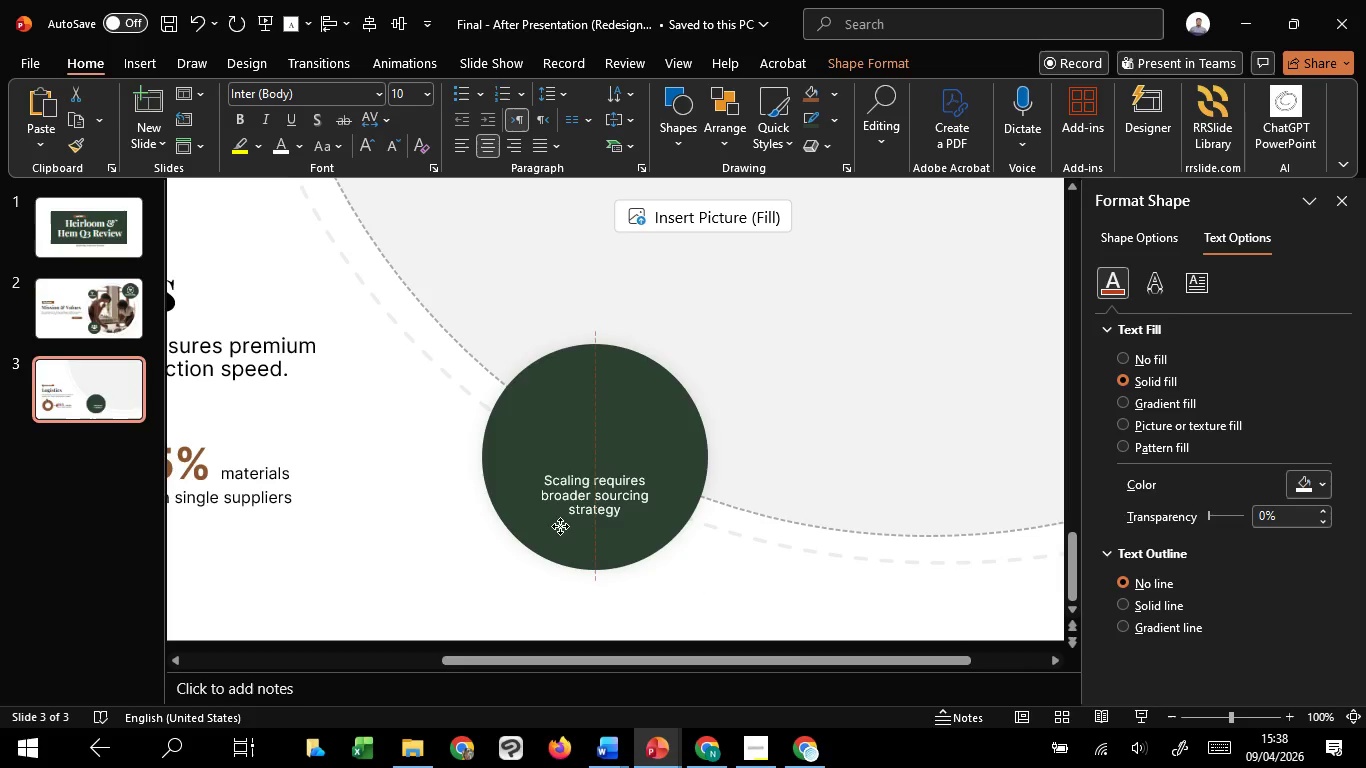 
hold_key(key=ShiftLeft, duration=1.17)
 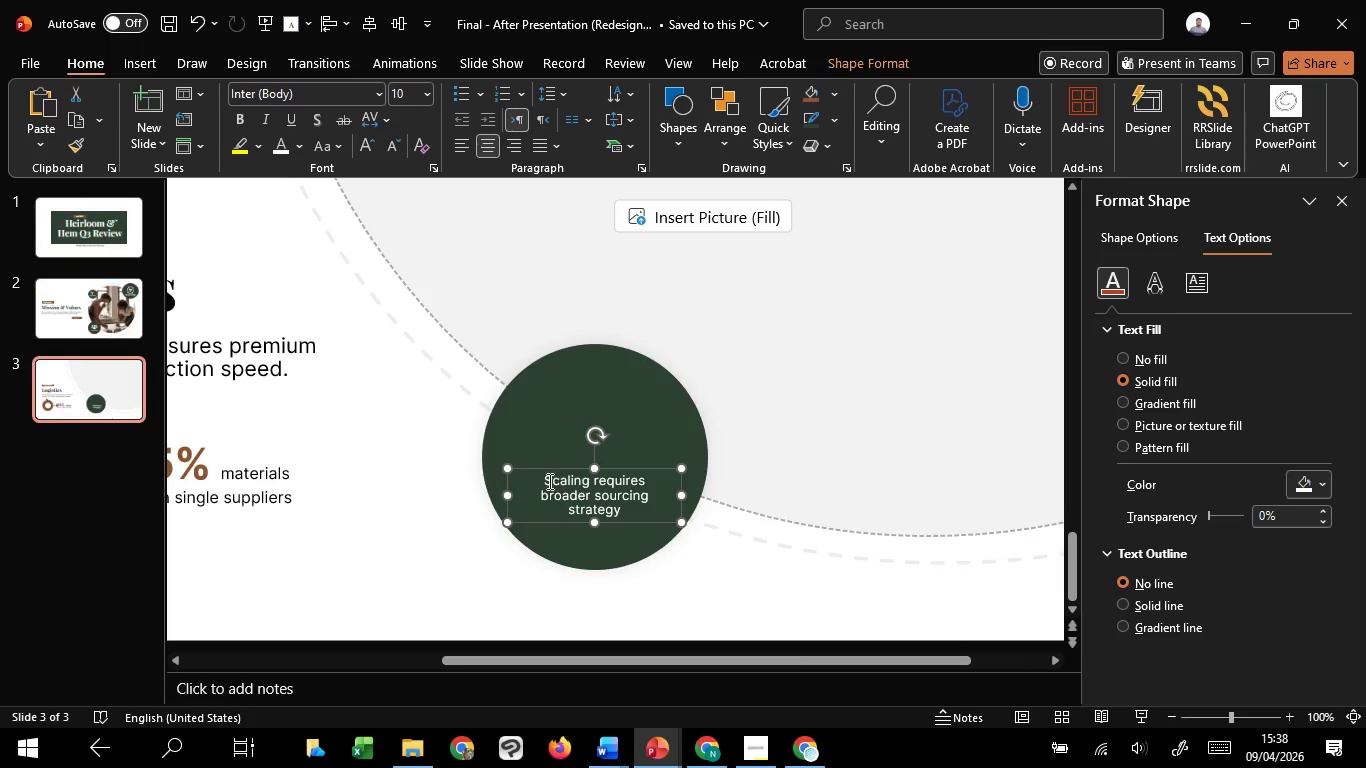 
left_click_drag(start_coordinate=[548, 481], to_coordinate=[680, 522])
 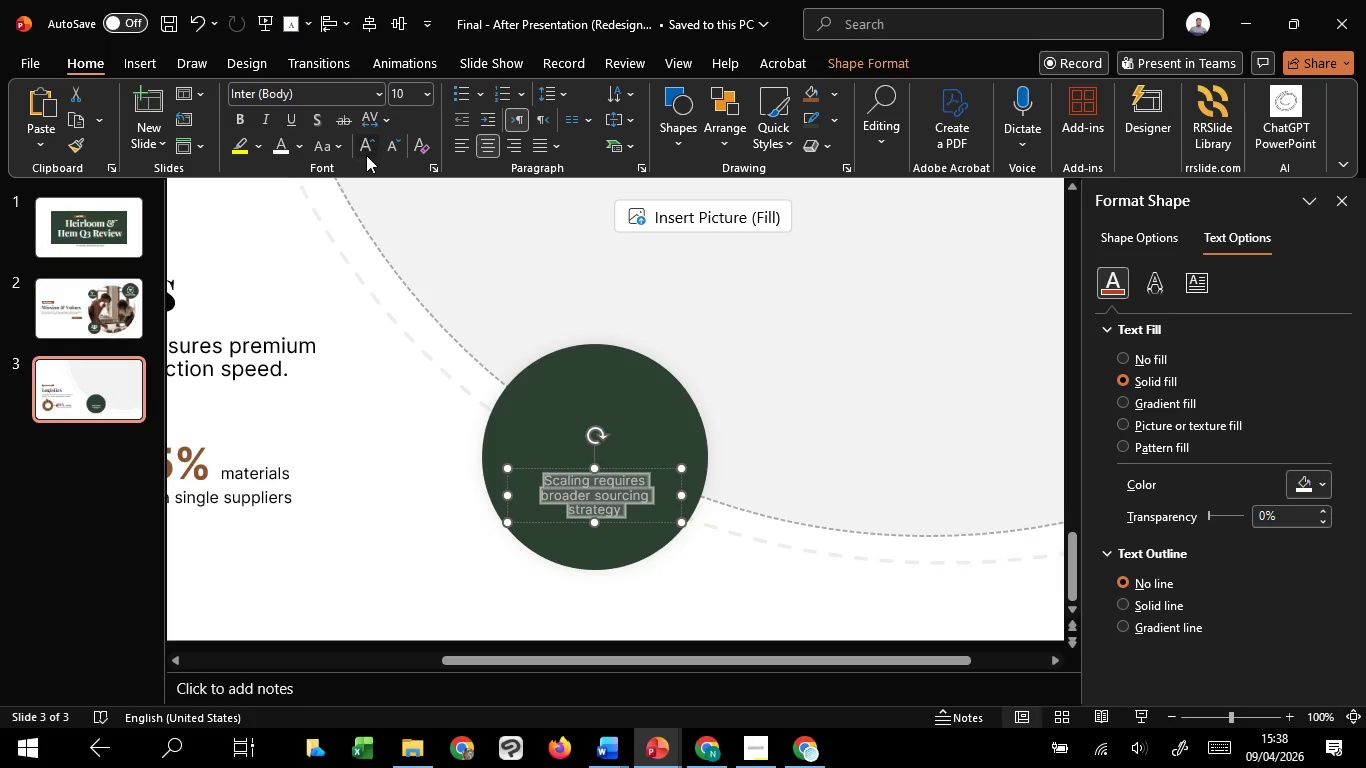 
double_click([364, 147])
 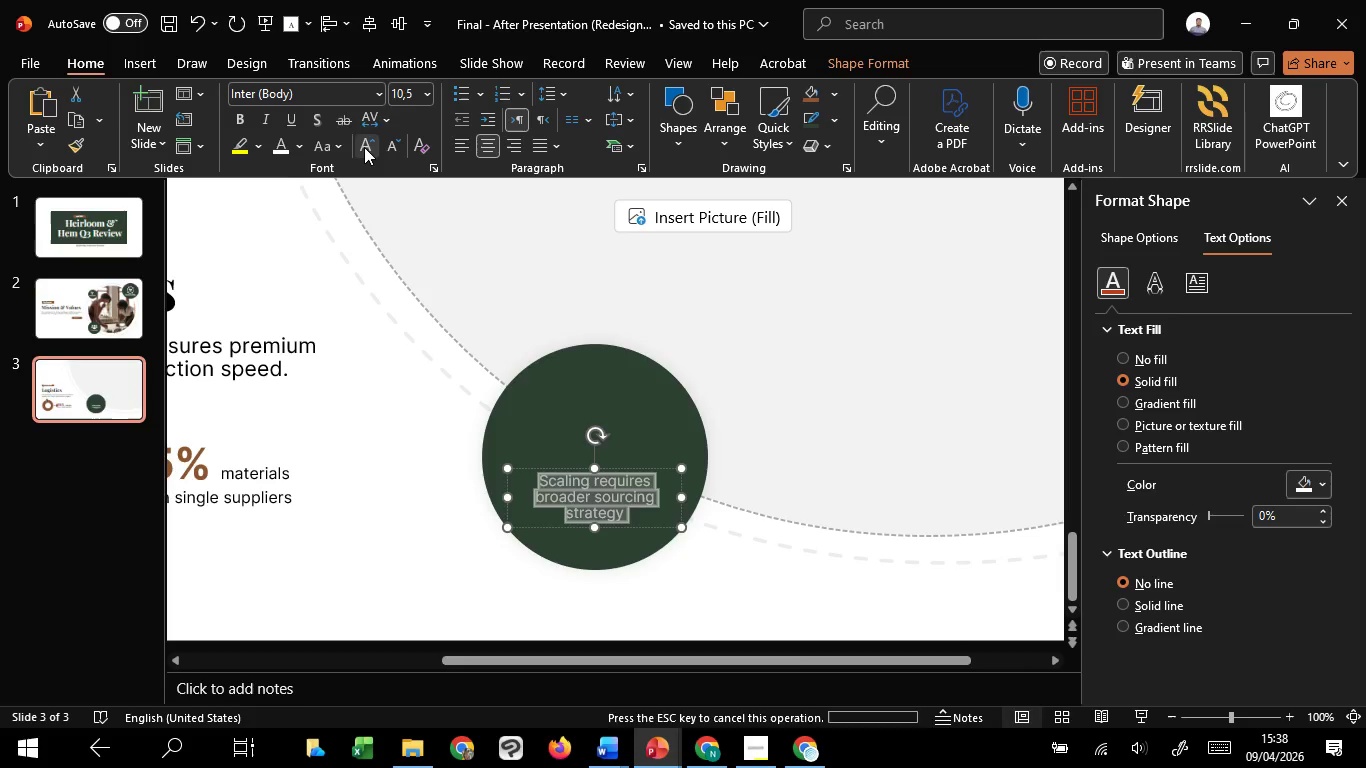 
triple_click([364, 147])
 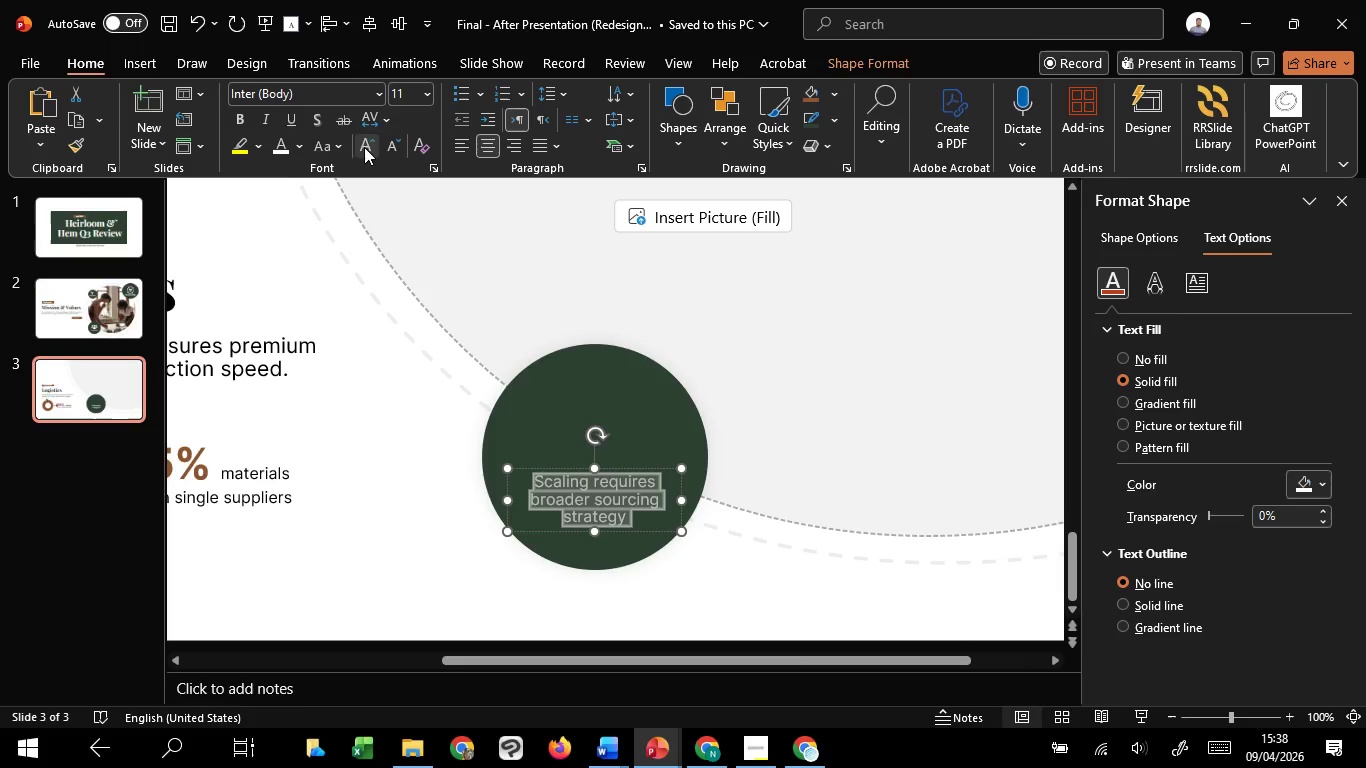 
triple_click([364, 147])
 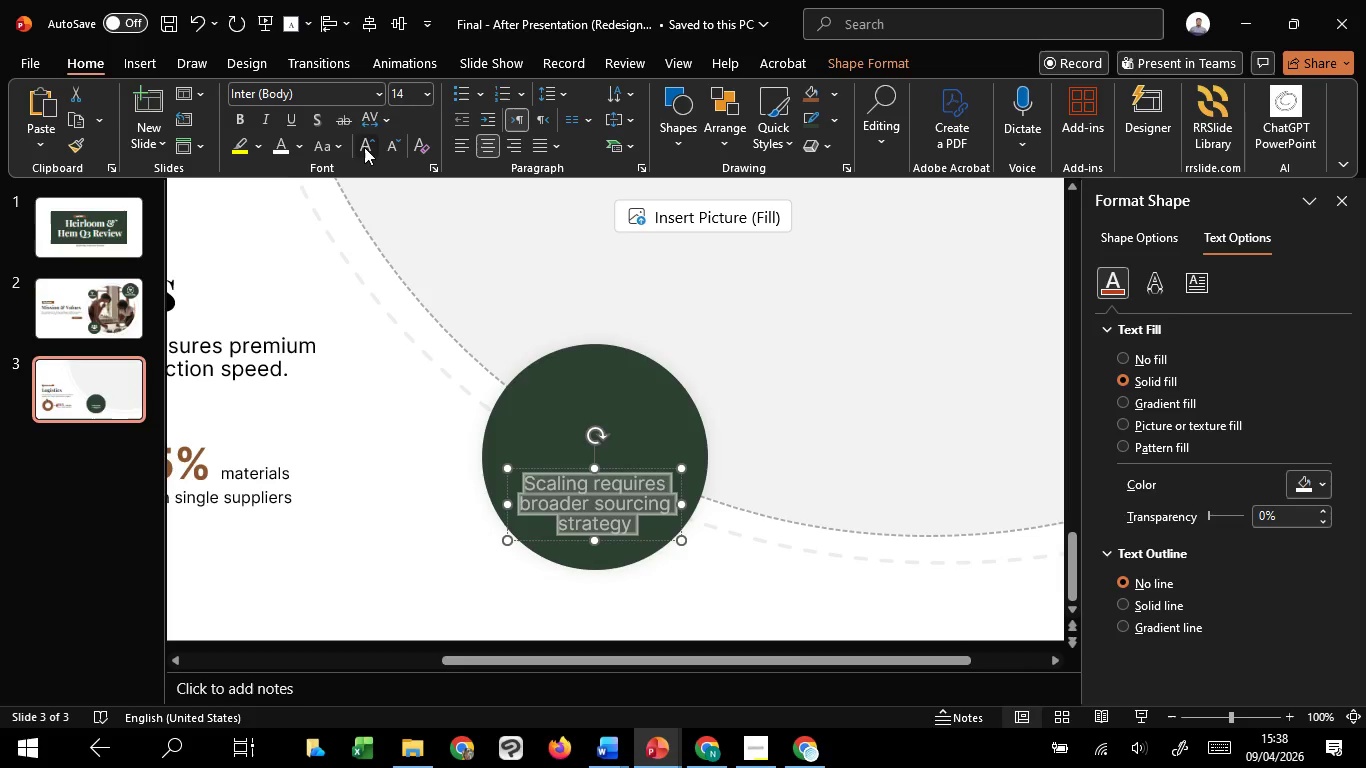 
triple_click([364, 147])
 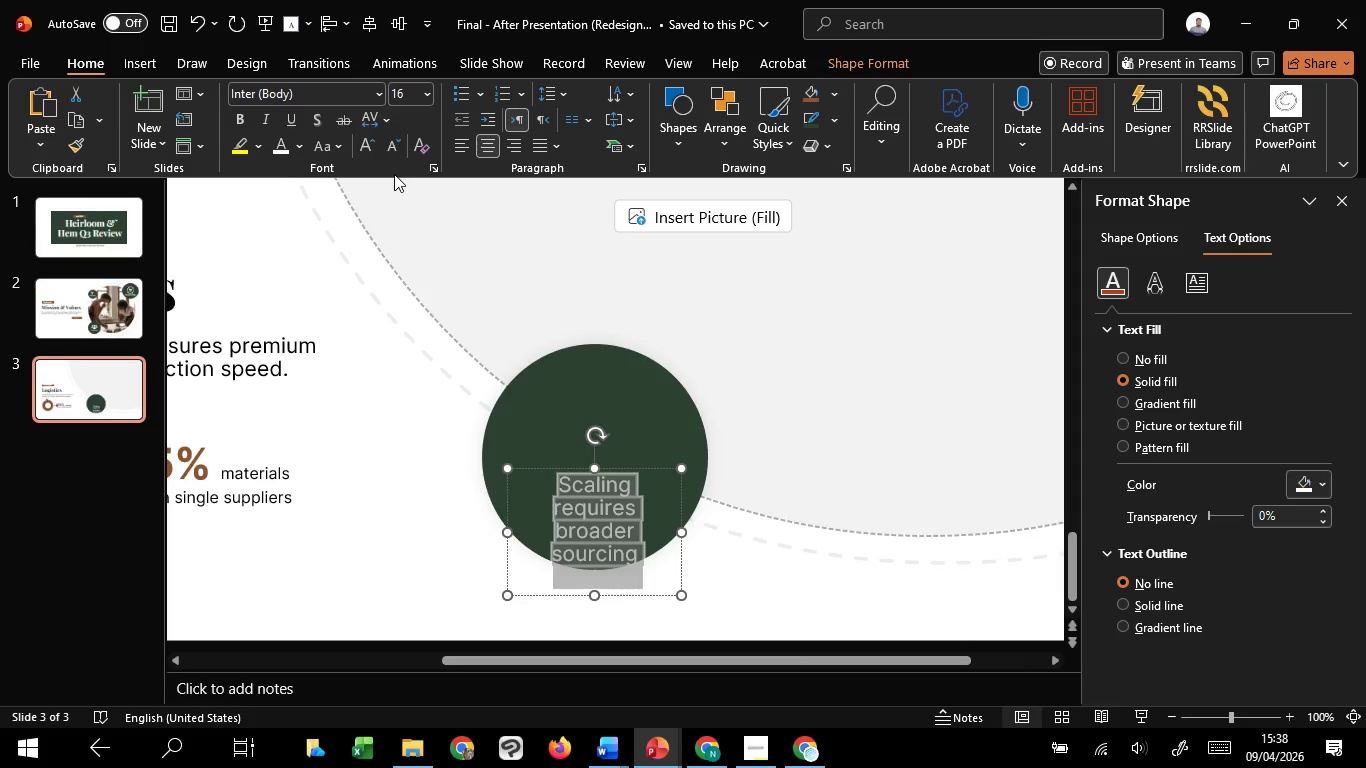 
left_click([390, 156])
 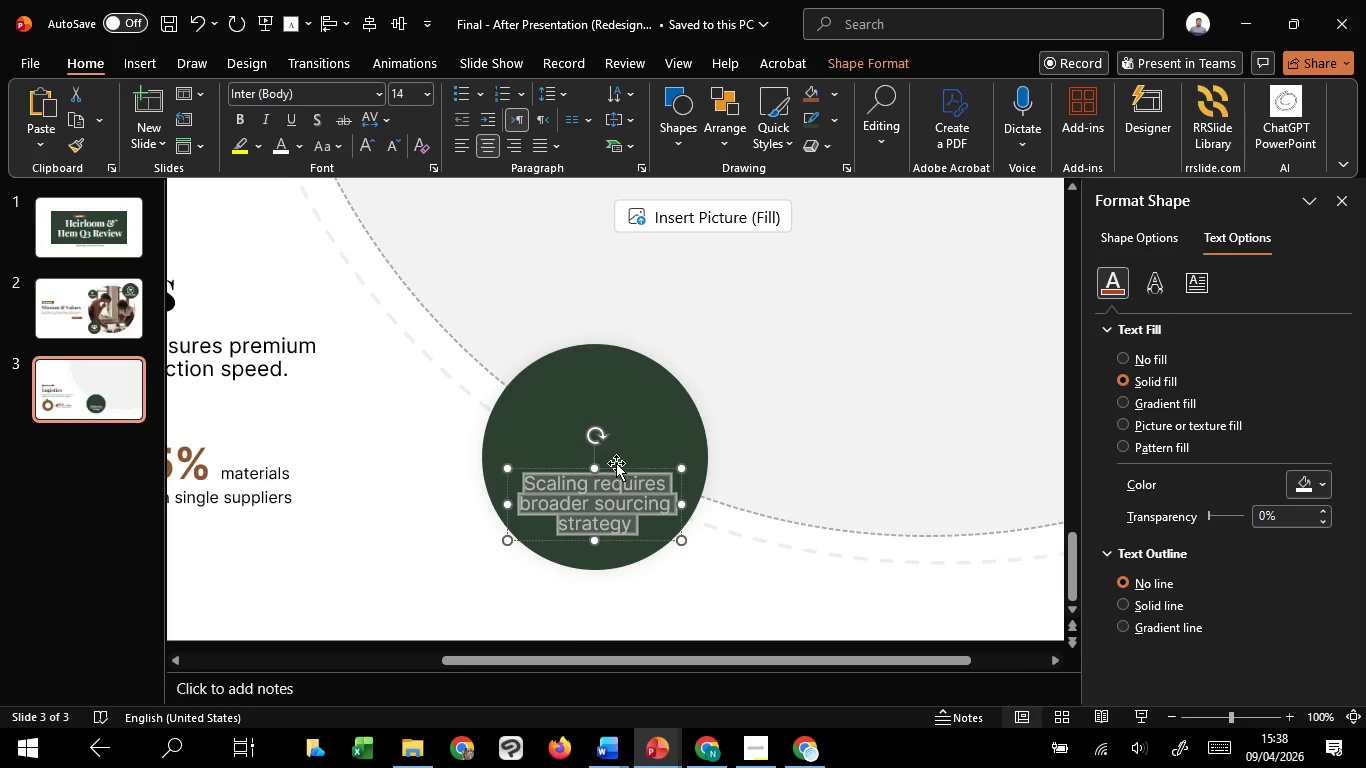 
left_click_drag(start_coordinate=[616, 463], to_coordinate=[610, 445])
 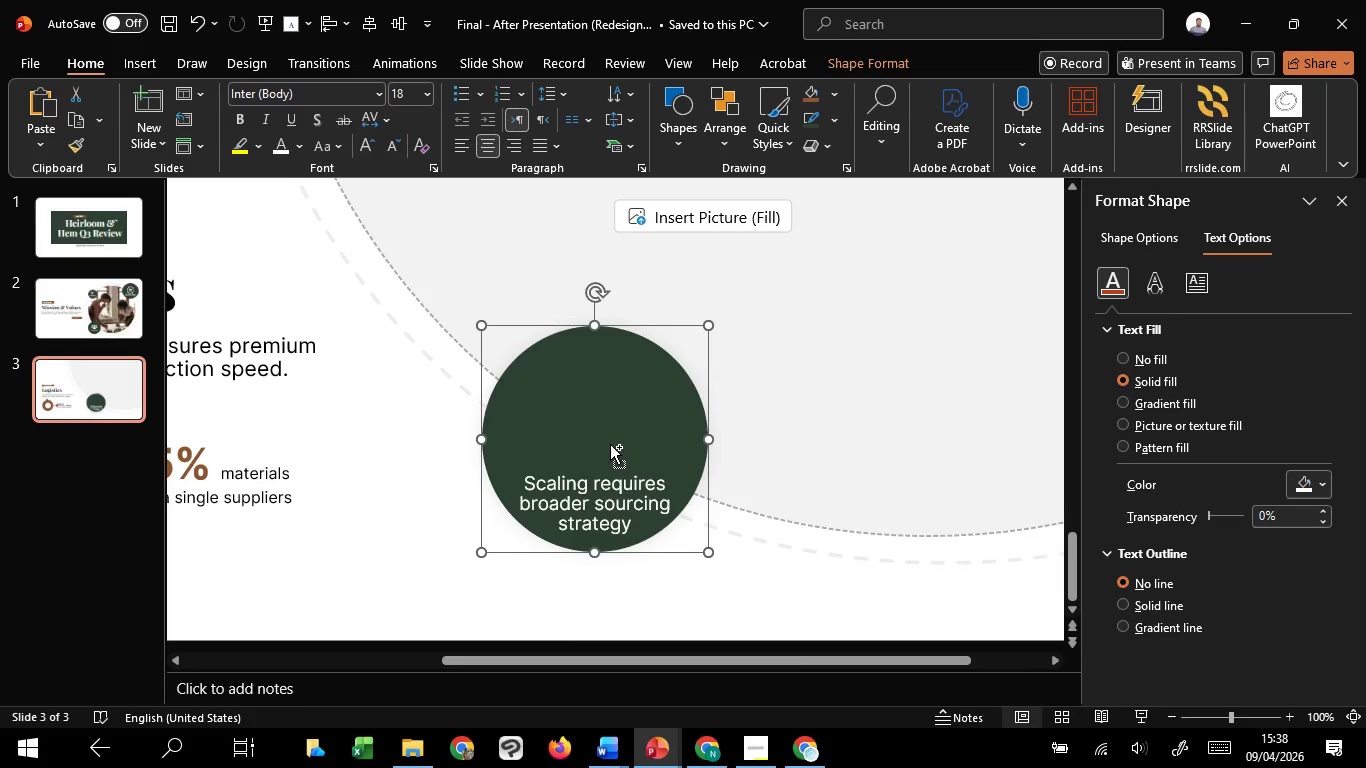 
hold_key(key=ShiftLeft, duration=0.58)
 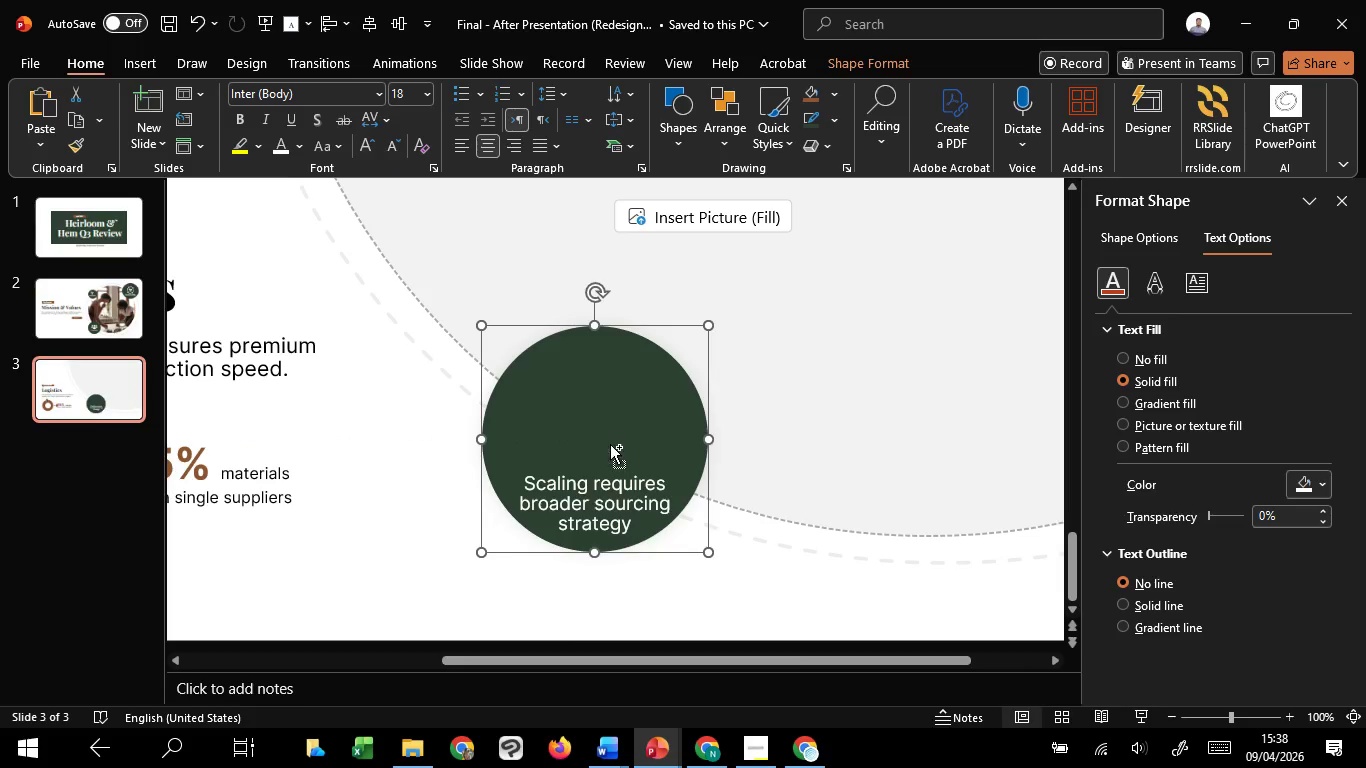 
key(Control+Z)
 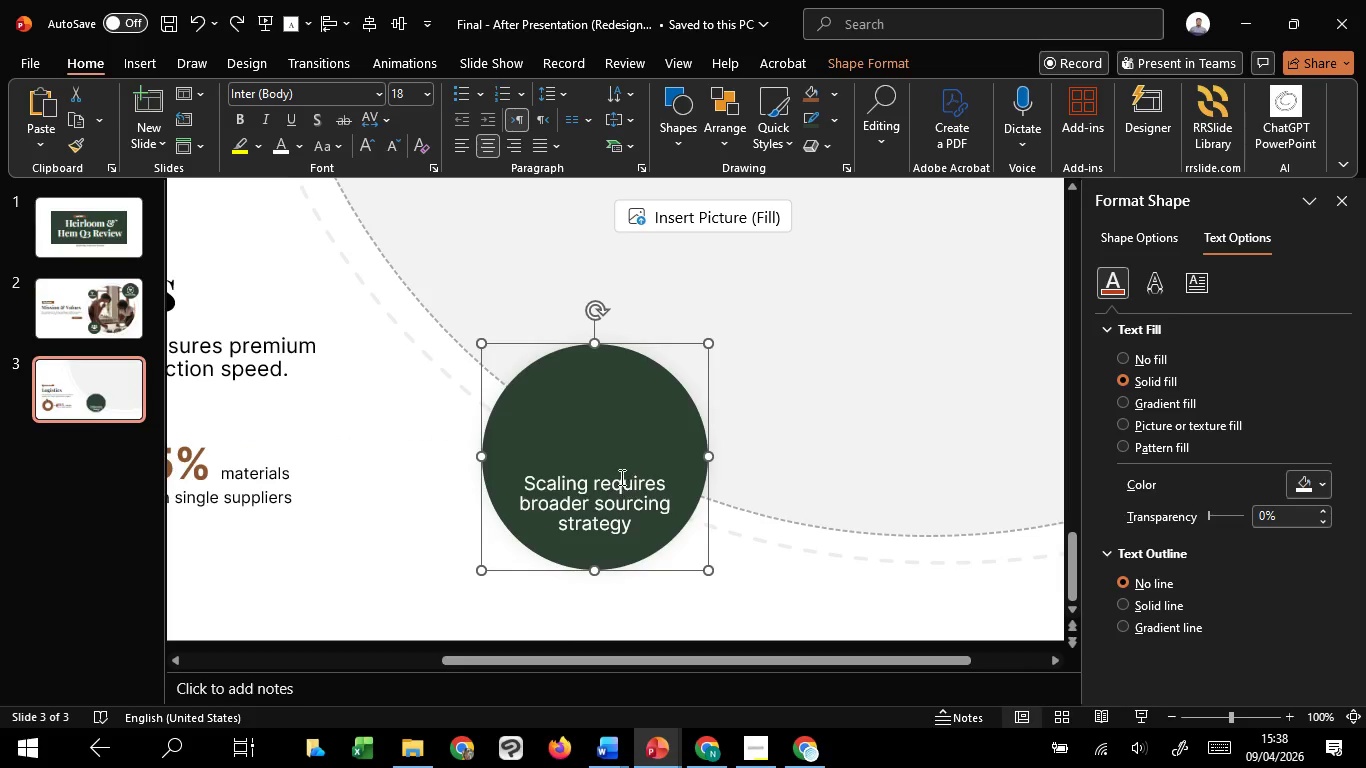 
left_click([620, 477])
 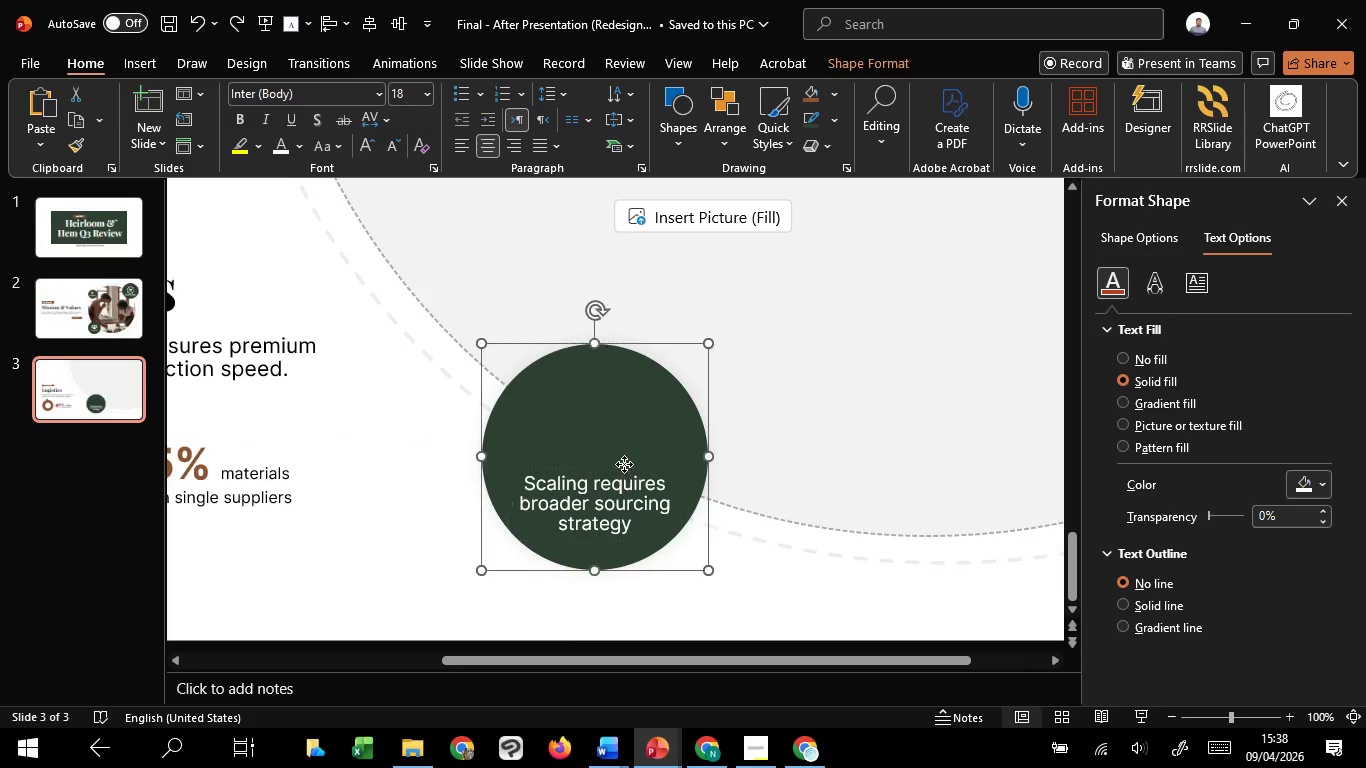 
hold_key(key=ShiftLeft, duration=0.42)
 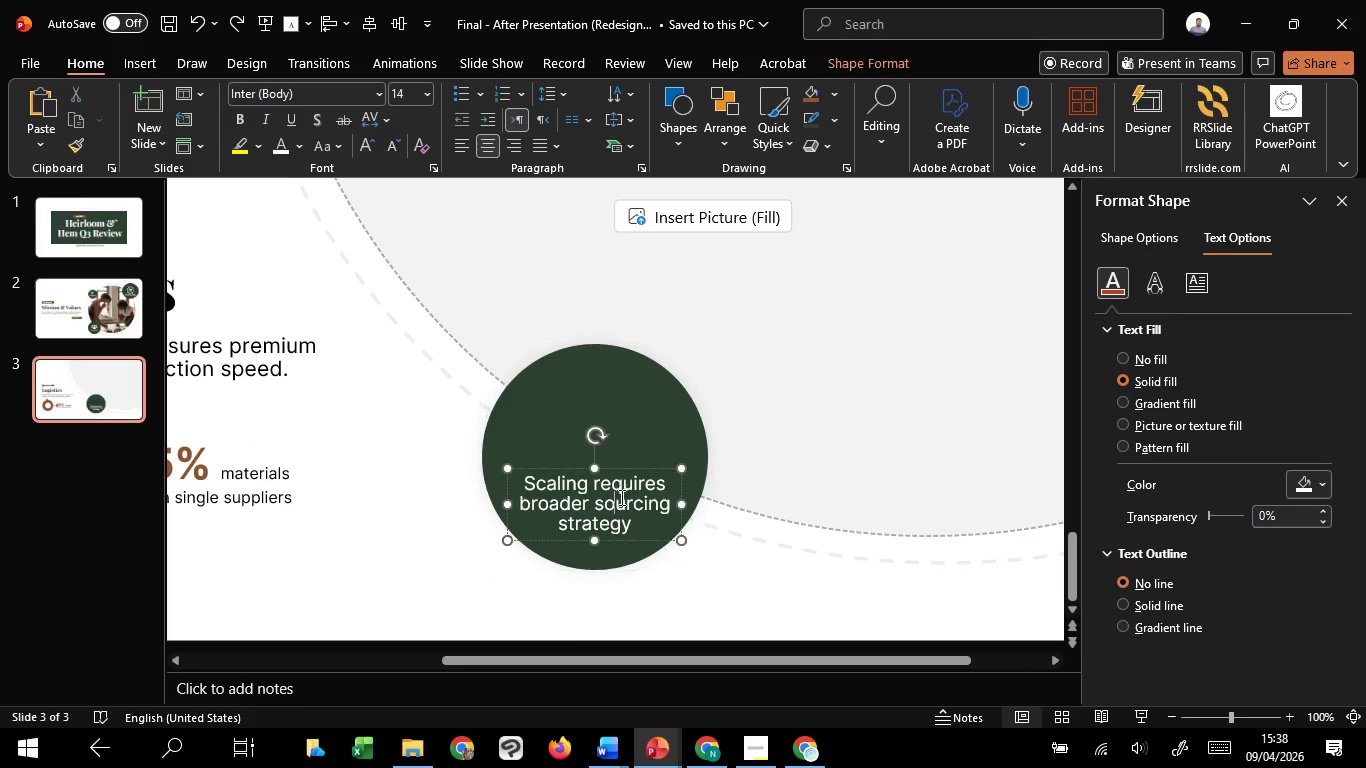 
left_click([620, 497])
 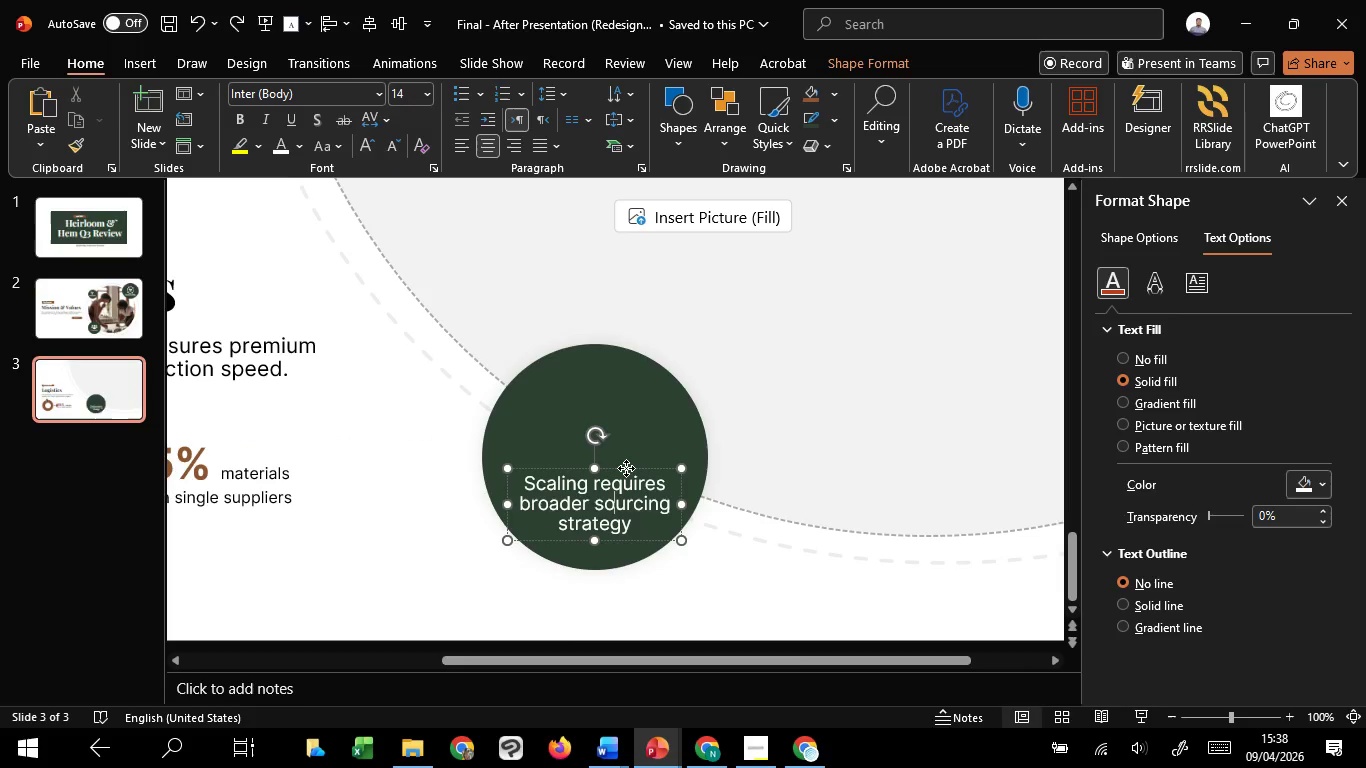 
left_click_drag(start_coordinate=[626, 468], to_coordinate=[623, 459])
 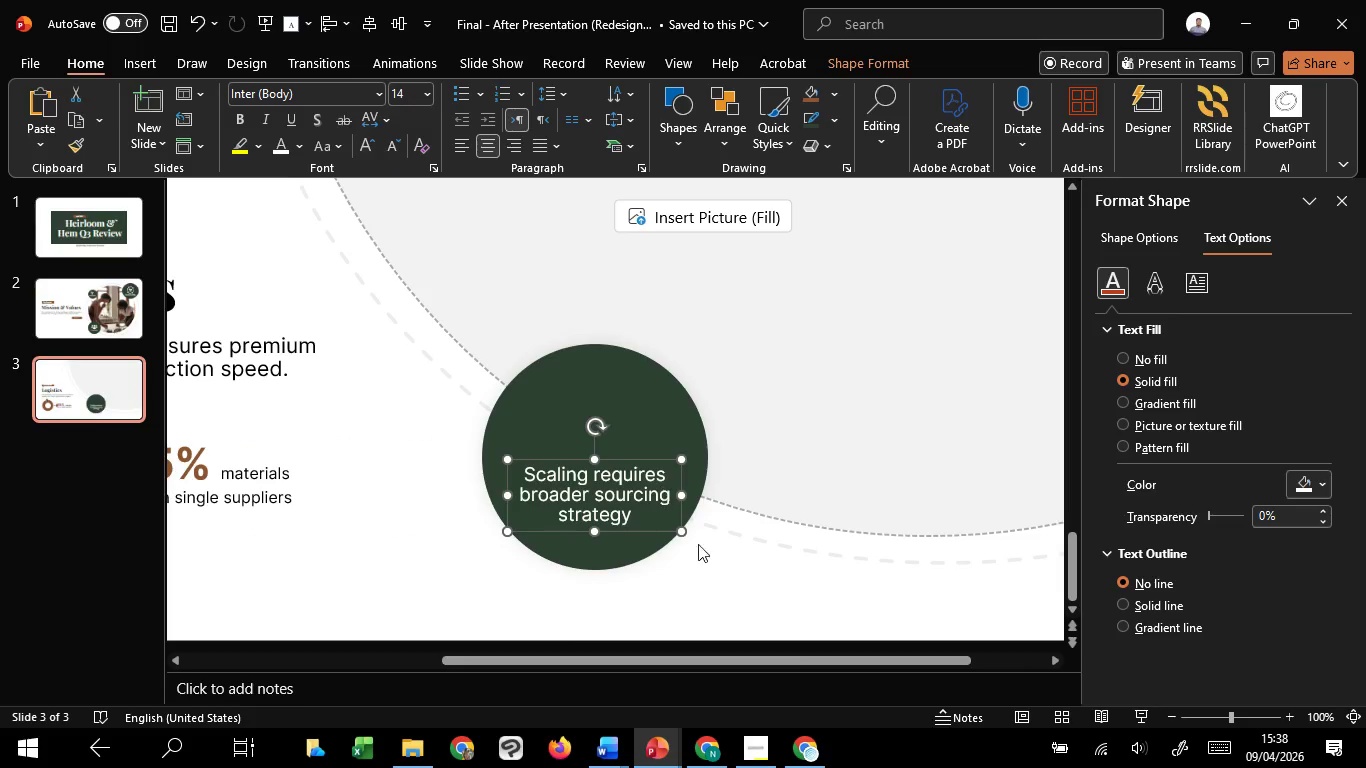 
hold_key(key=ShiftLeft, duration=1.05)
 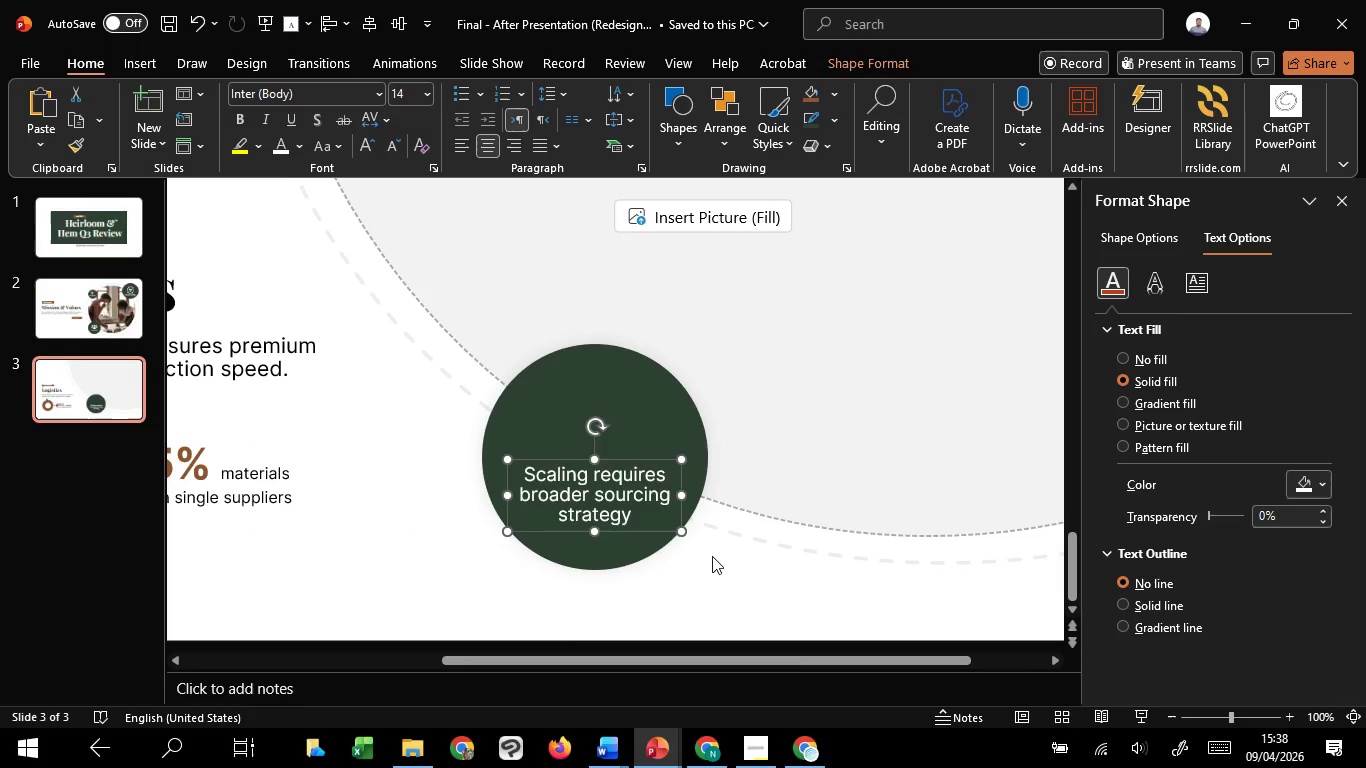 
left_click([713, 557])
 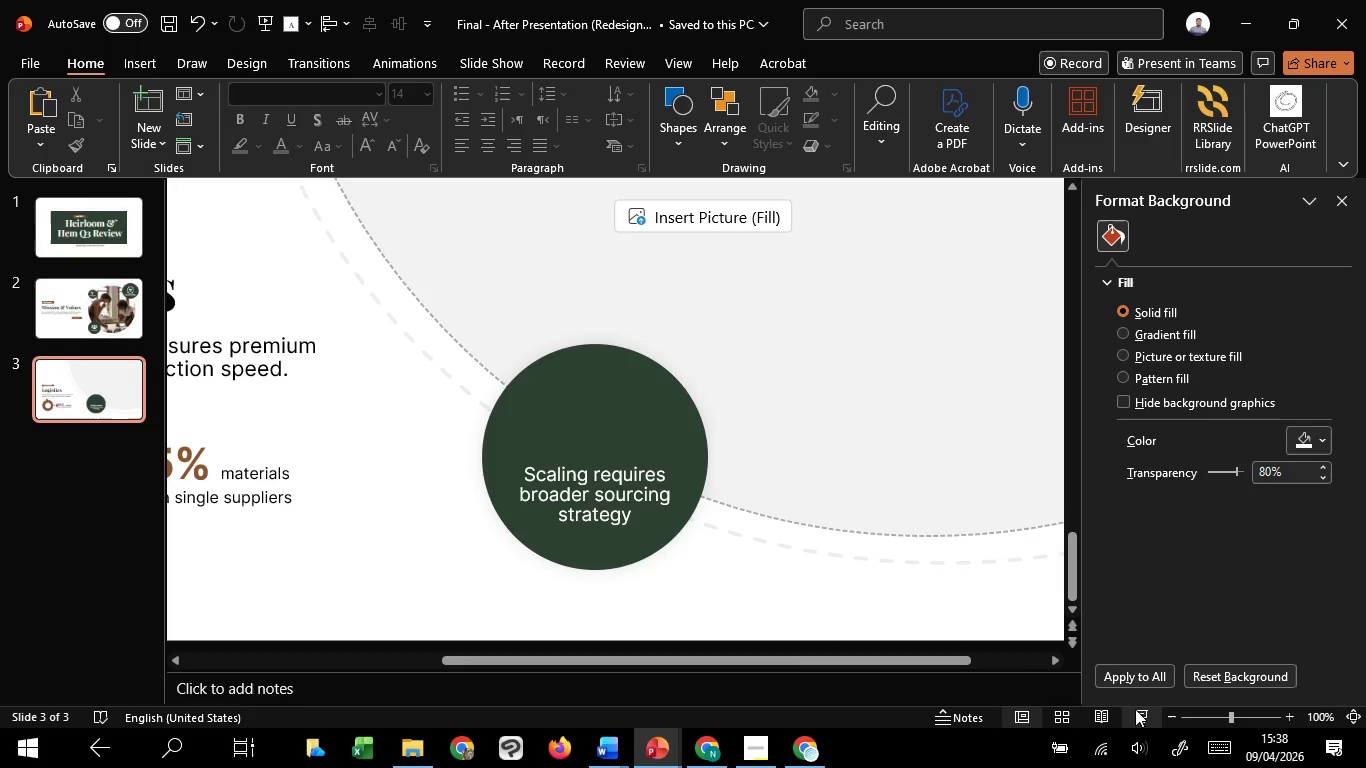 
left_click([1140, 709])
 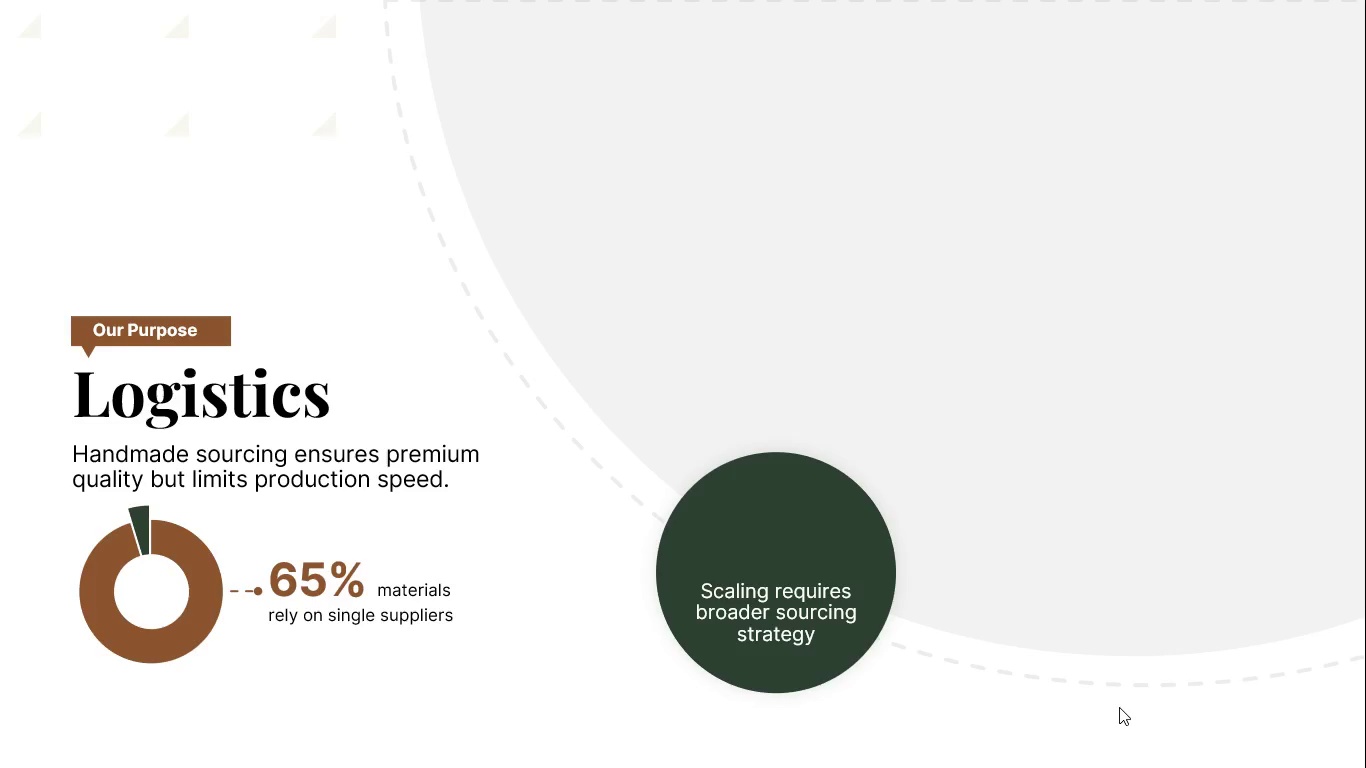 
wait(7.48)
 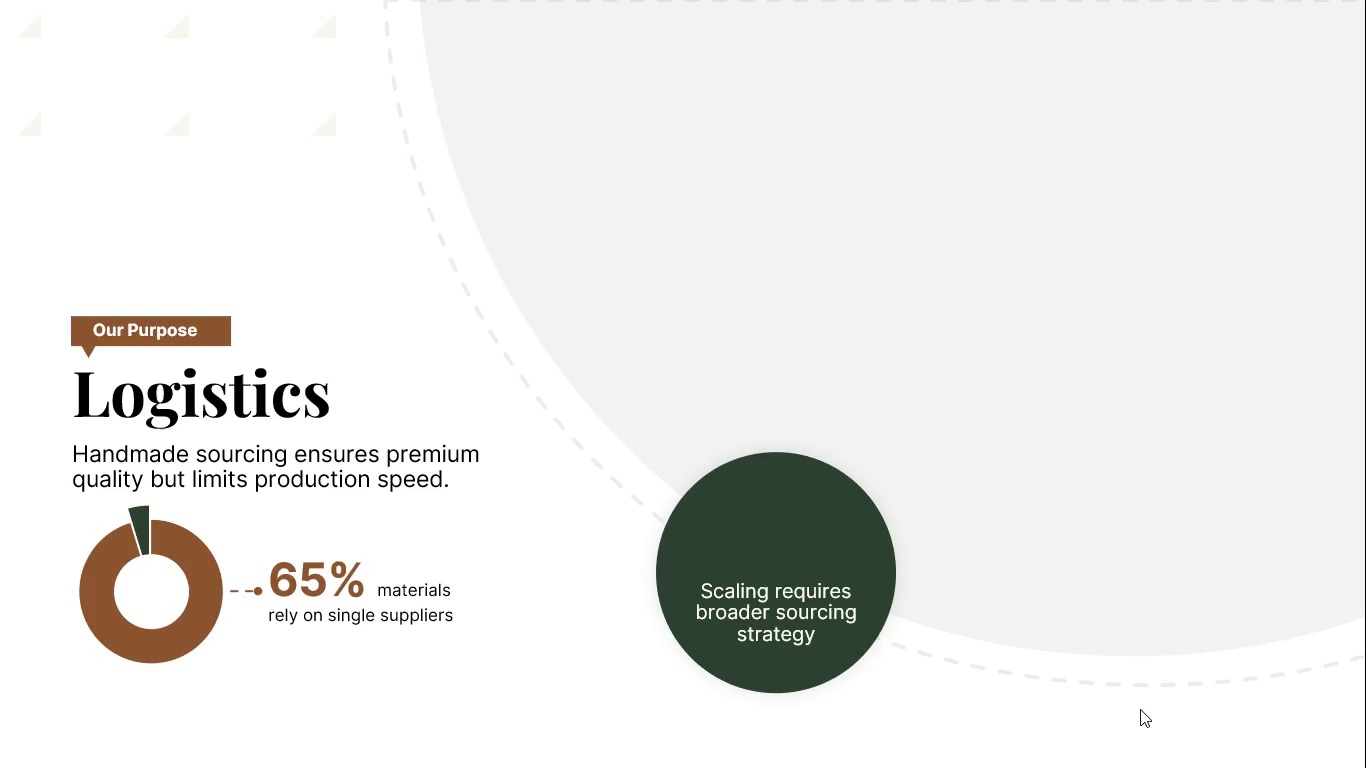 
key(Escape)
 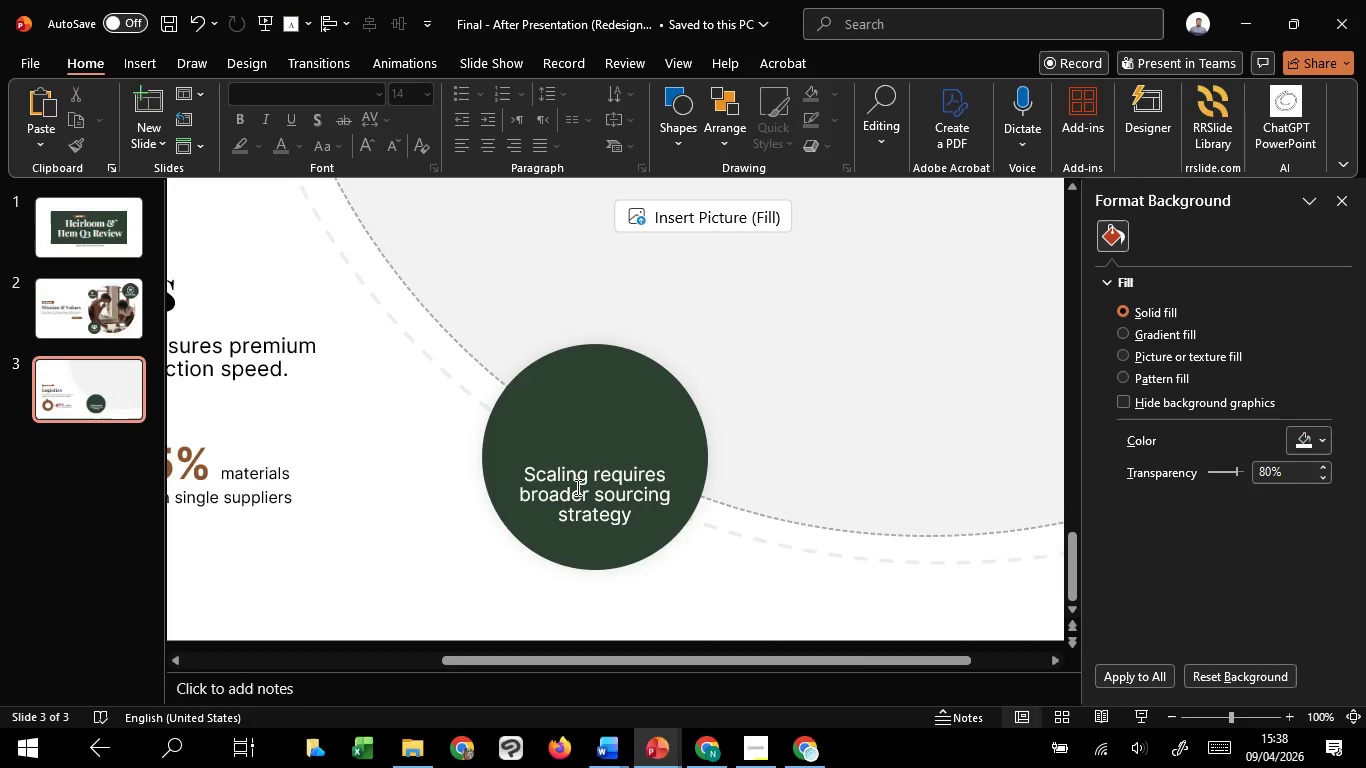 
left_click([575, 487])
 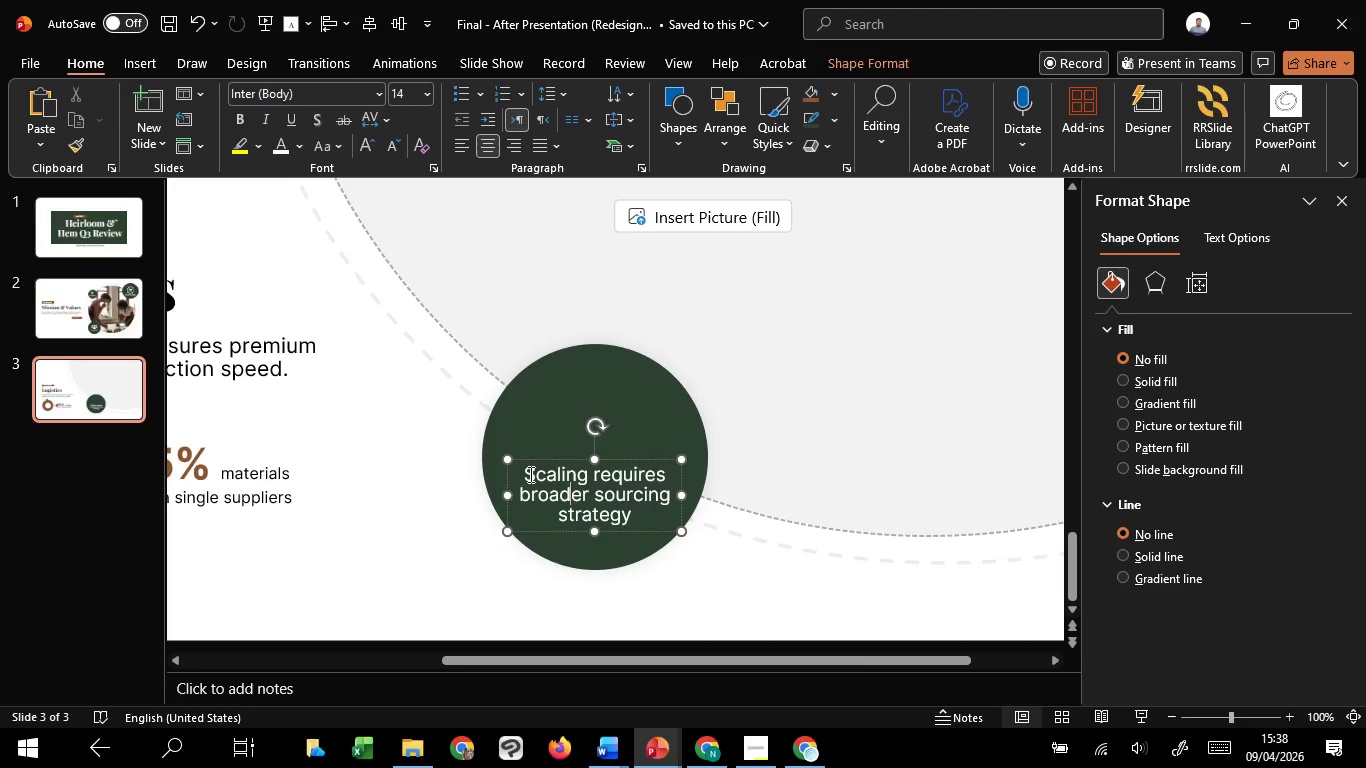 
left_click_drag(start_coordinate=[529, 474], to_coordinate=[686, 525])
 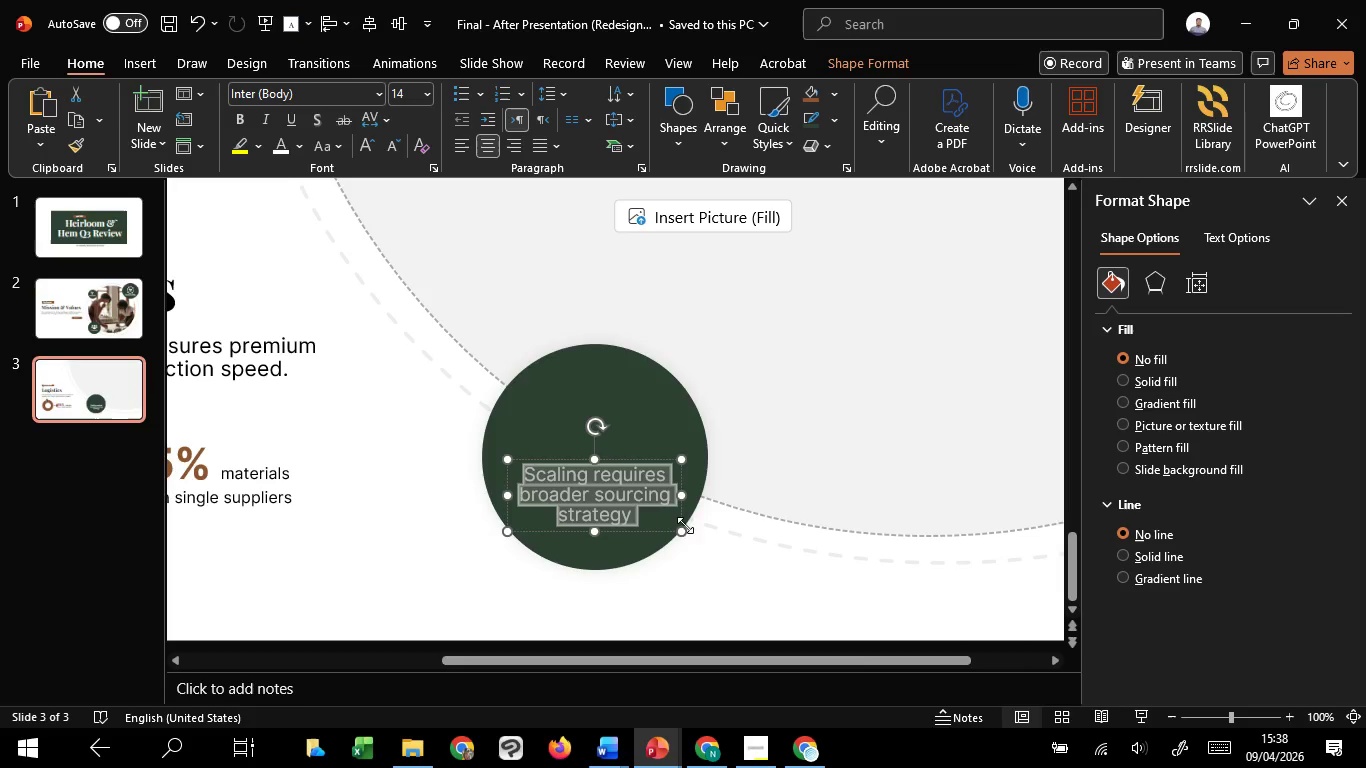 
key(Control+C)
 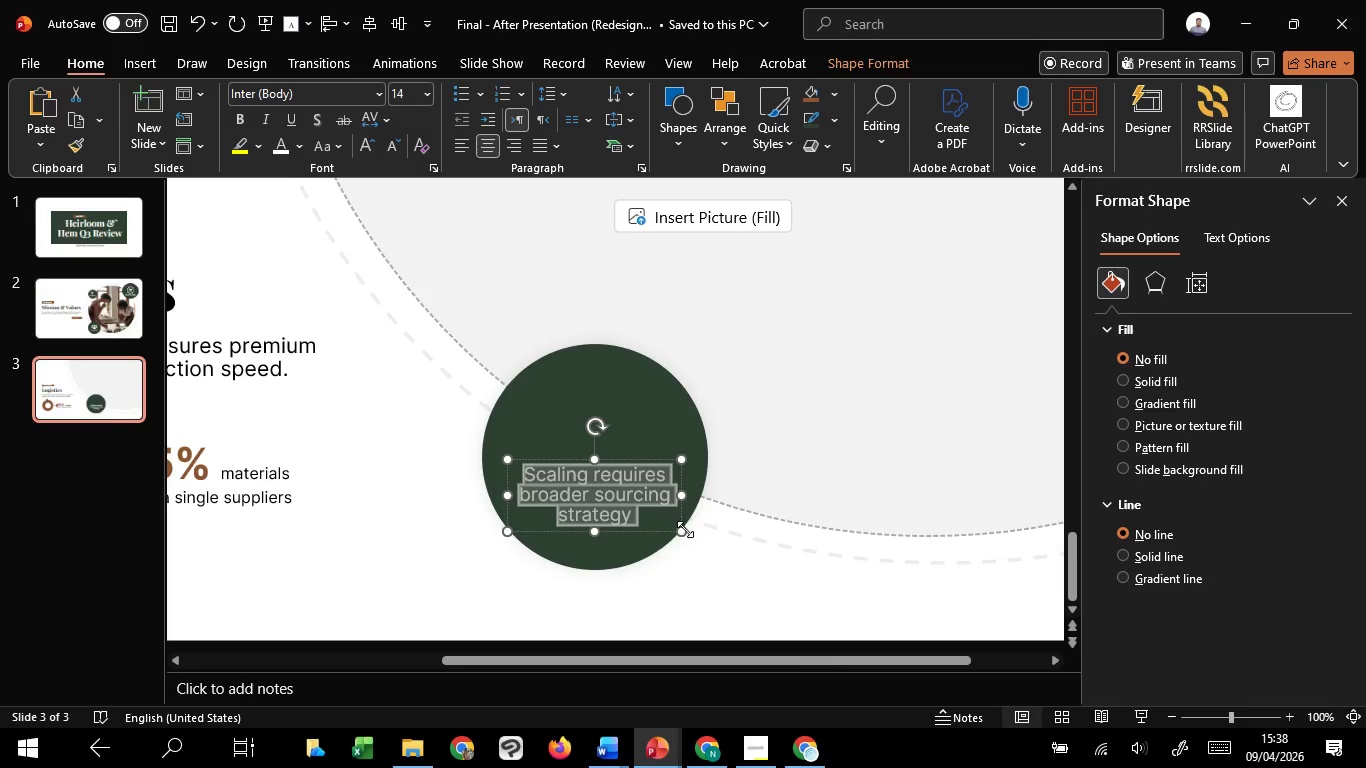 
key(Control+C)
 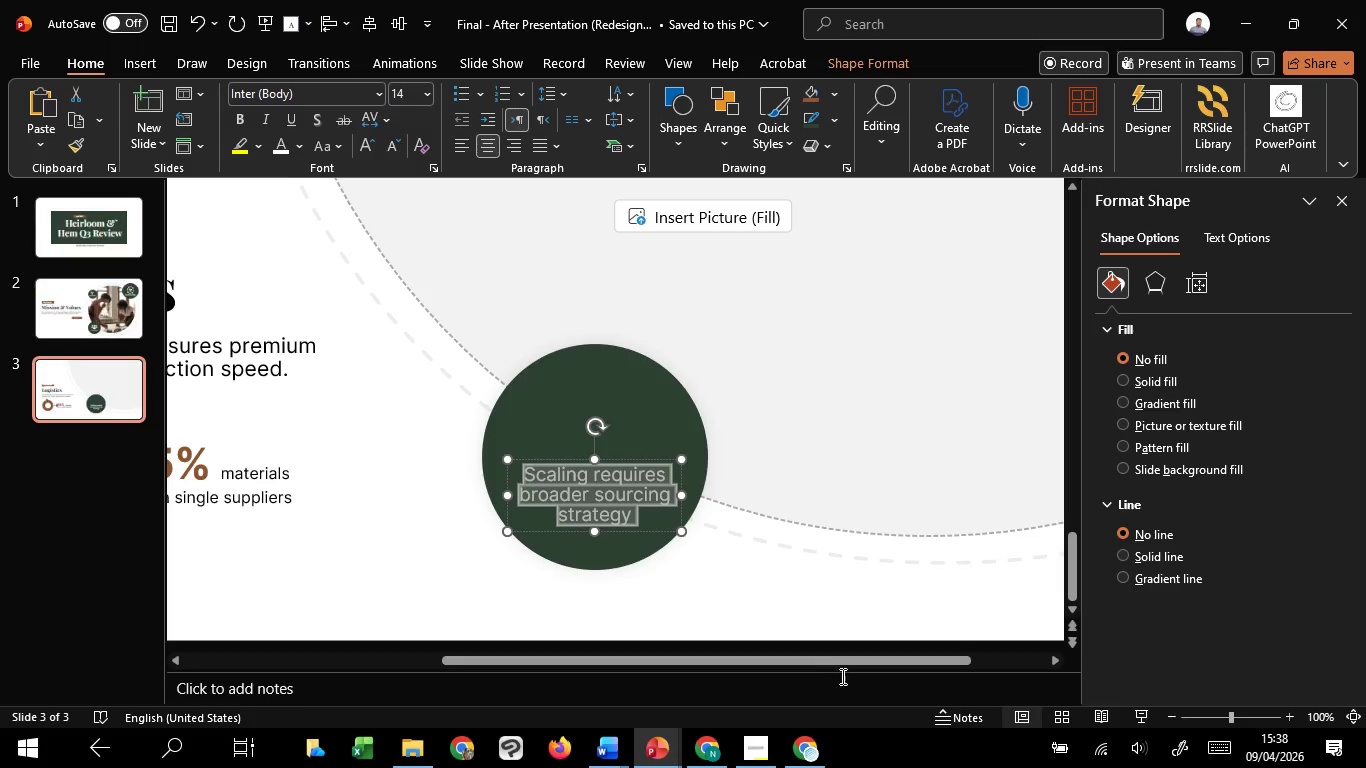 
key(Control+C)
 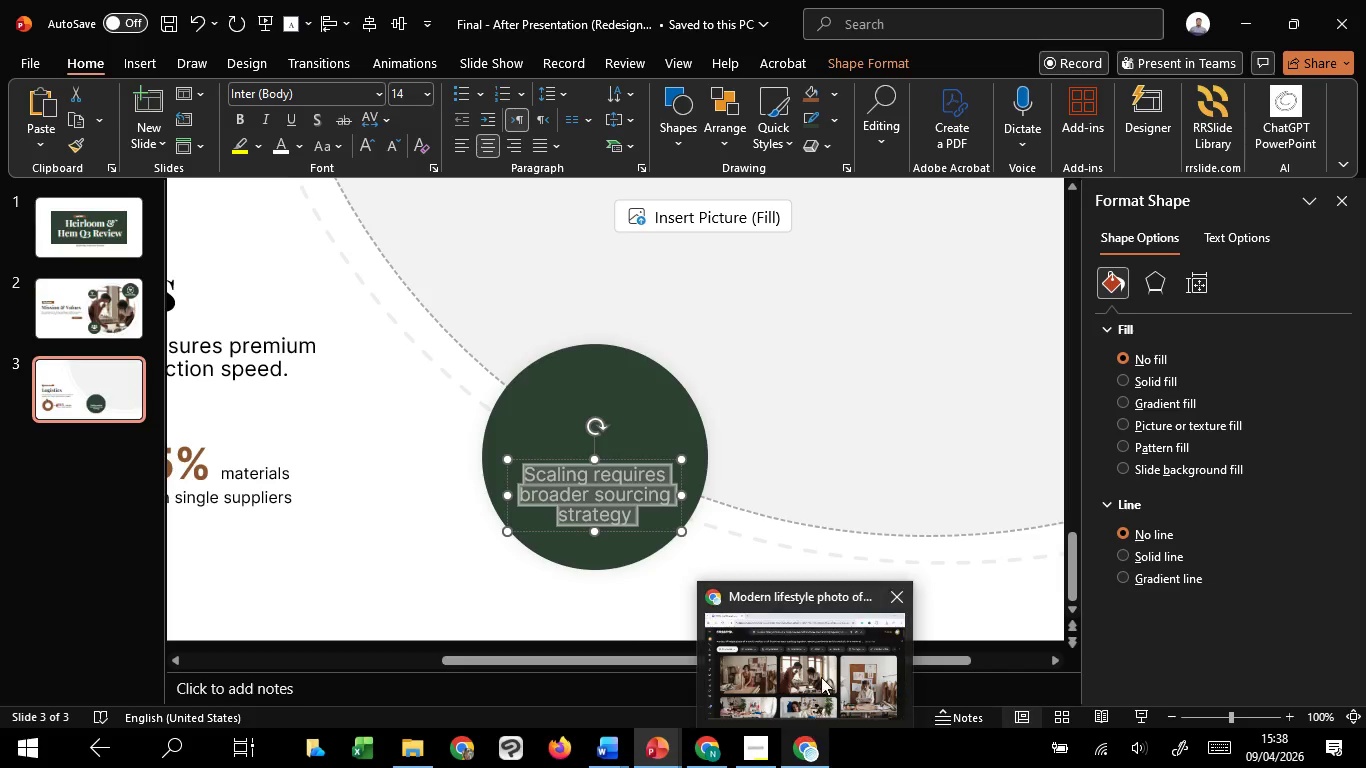 
left_click([821, 676])
 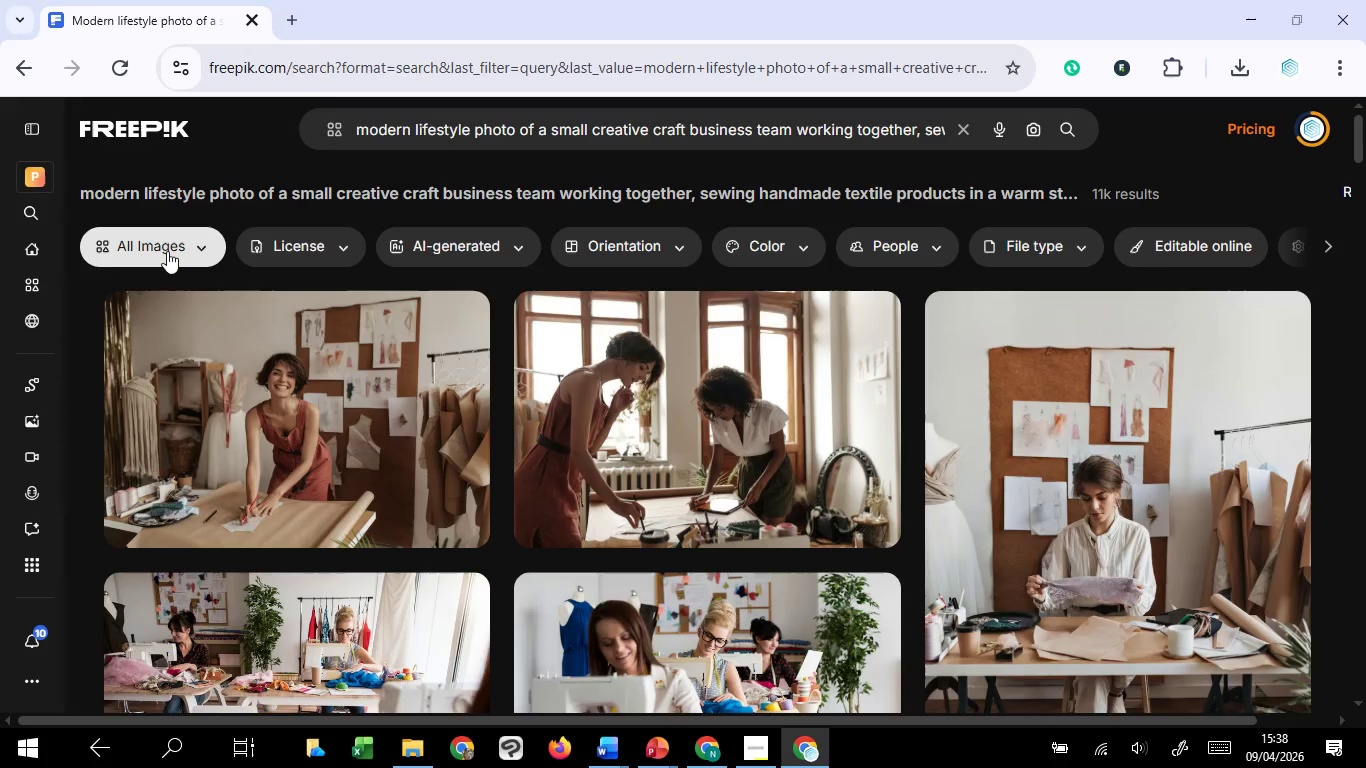 
left_click([167, 251])
 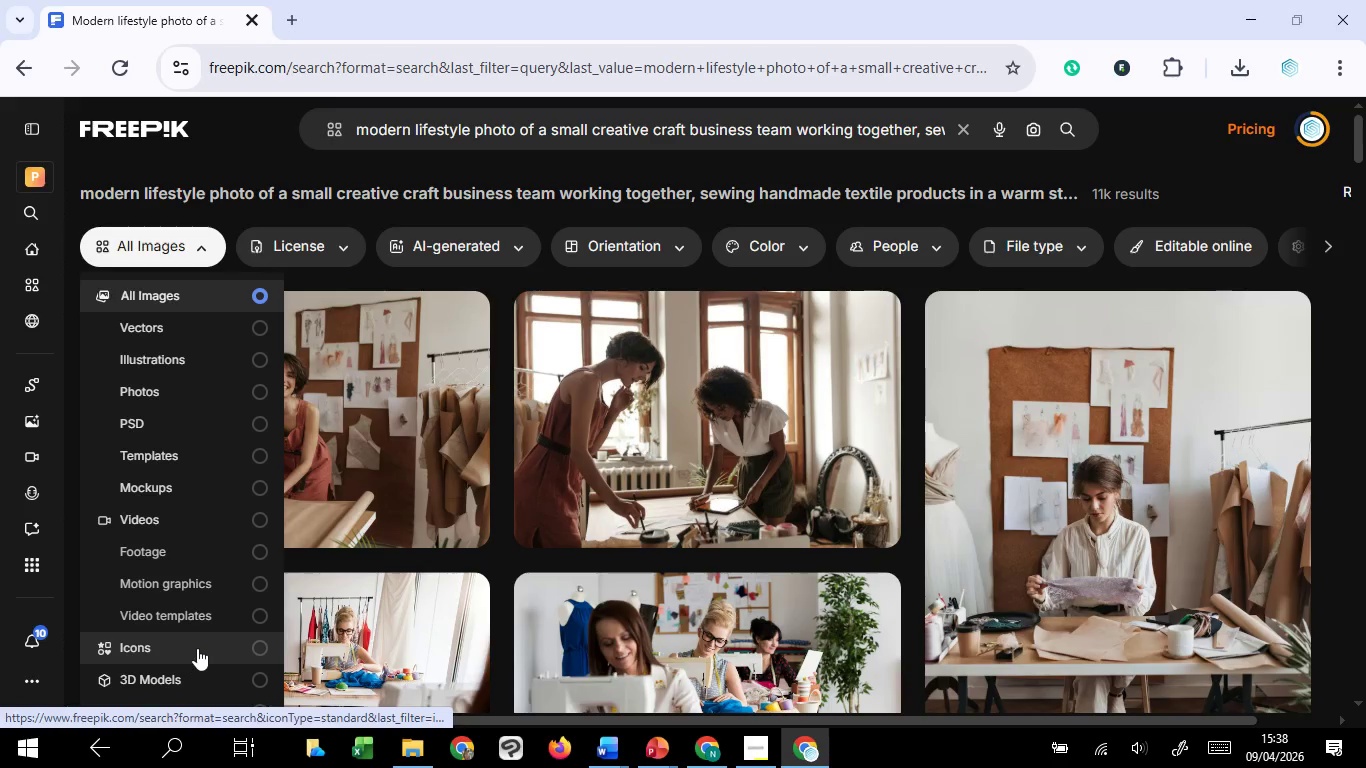 
left_click([260, 648])
 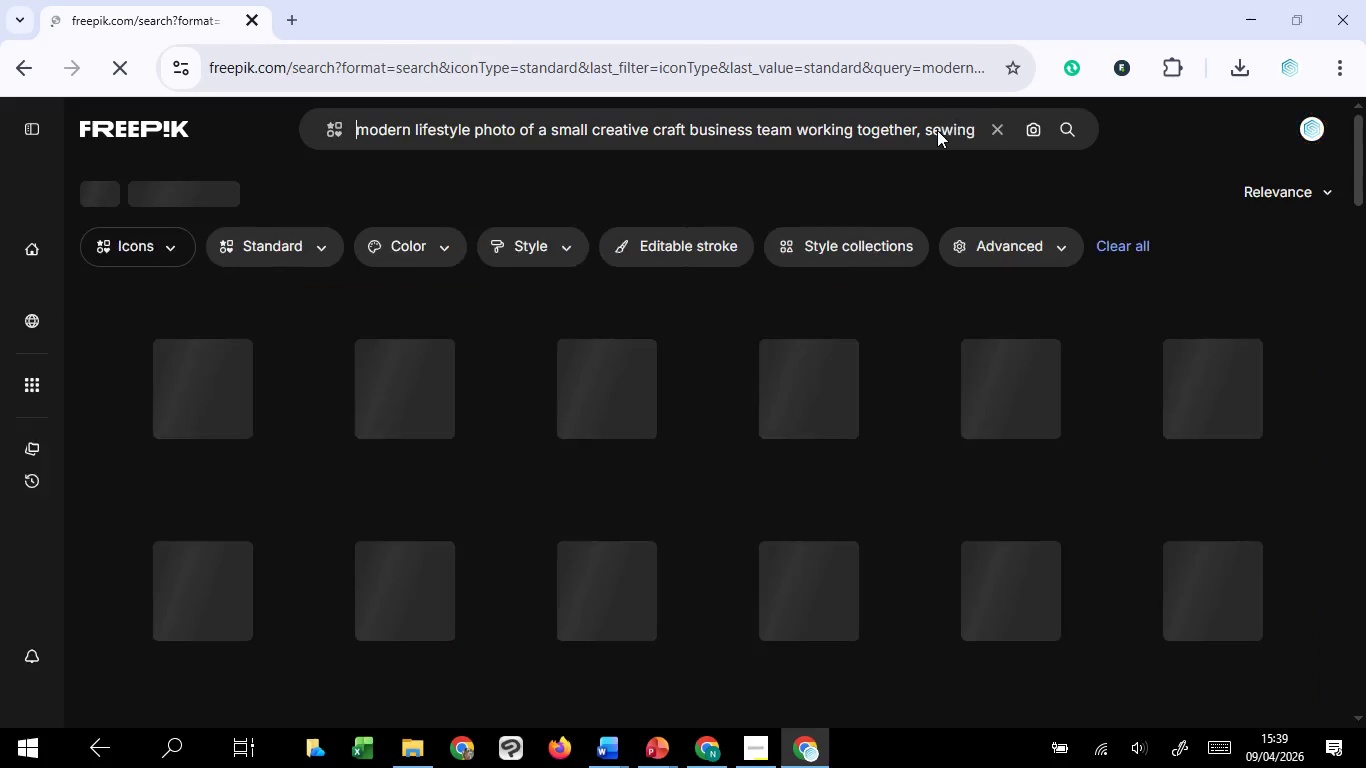 
left_click([817, 125])
 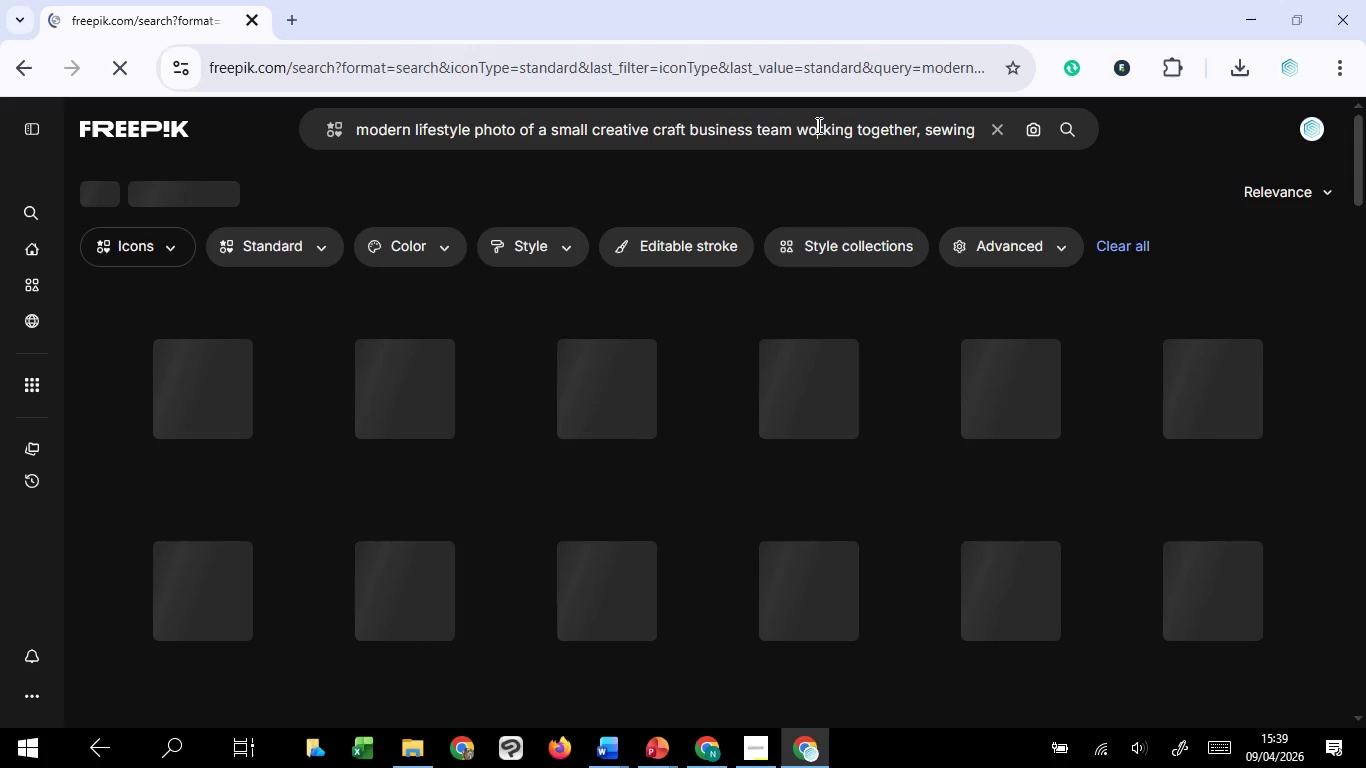 
key(Control+A)
 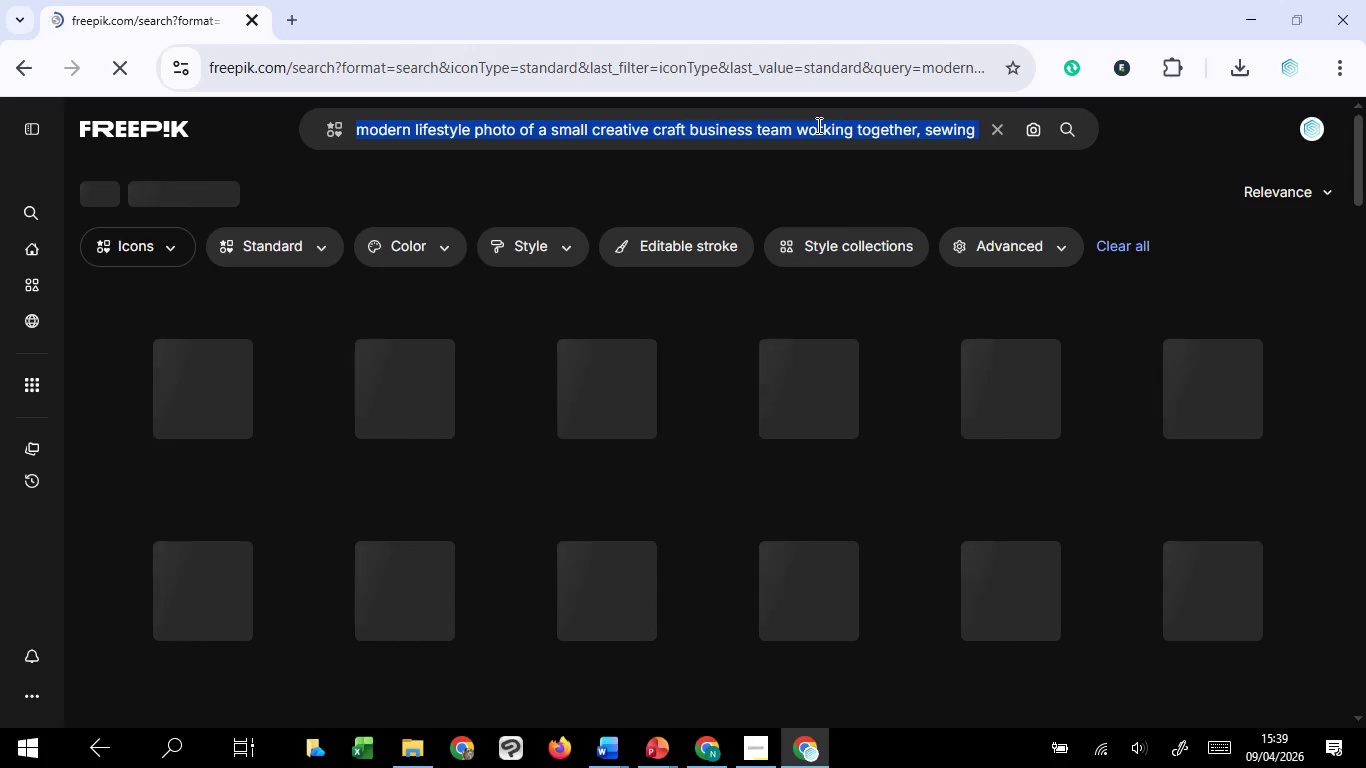 
key(Control+V)
 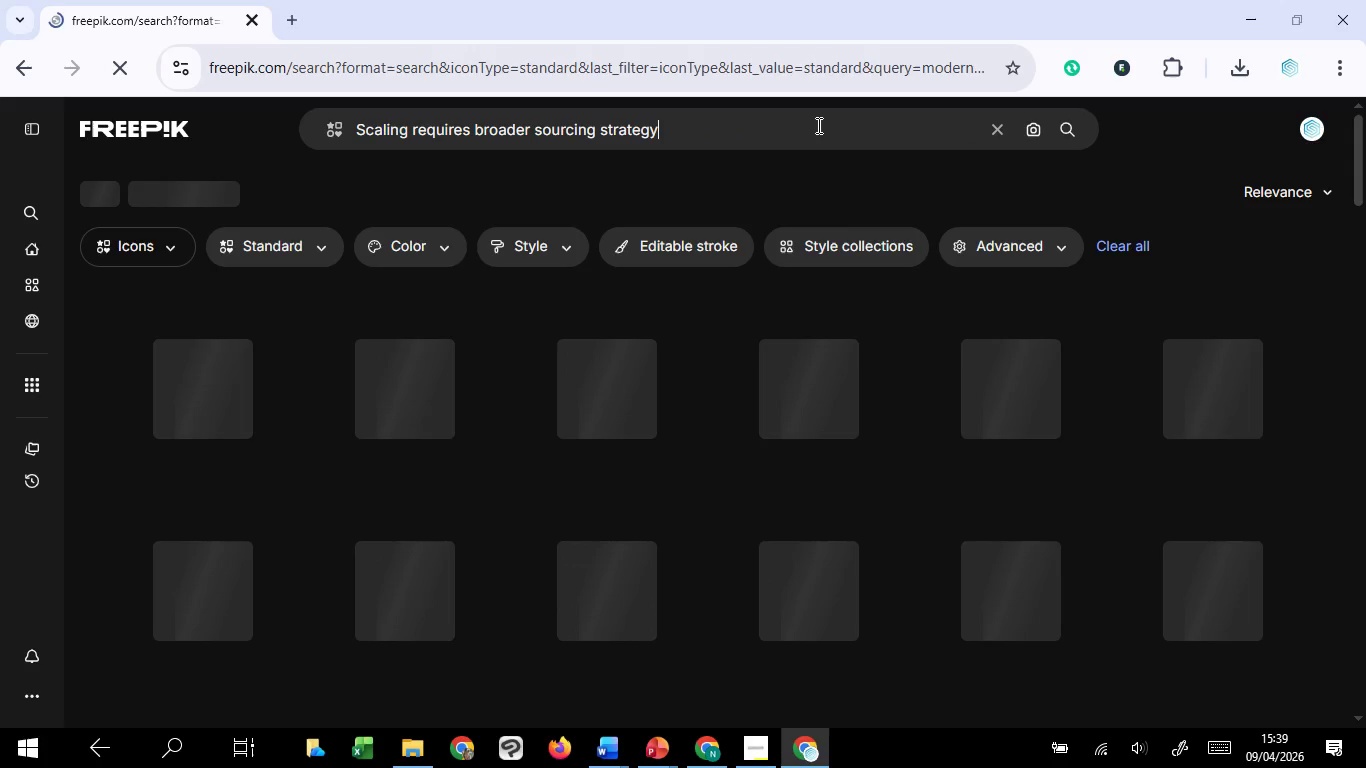 
key(Enter)
 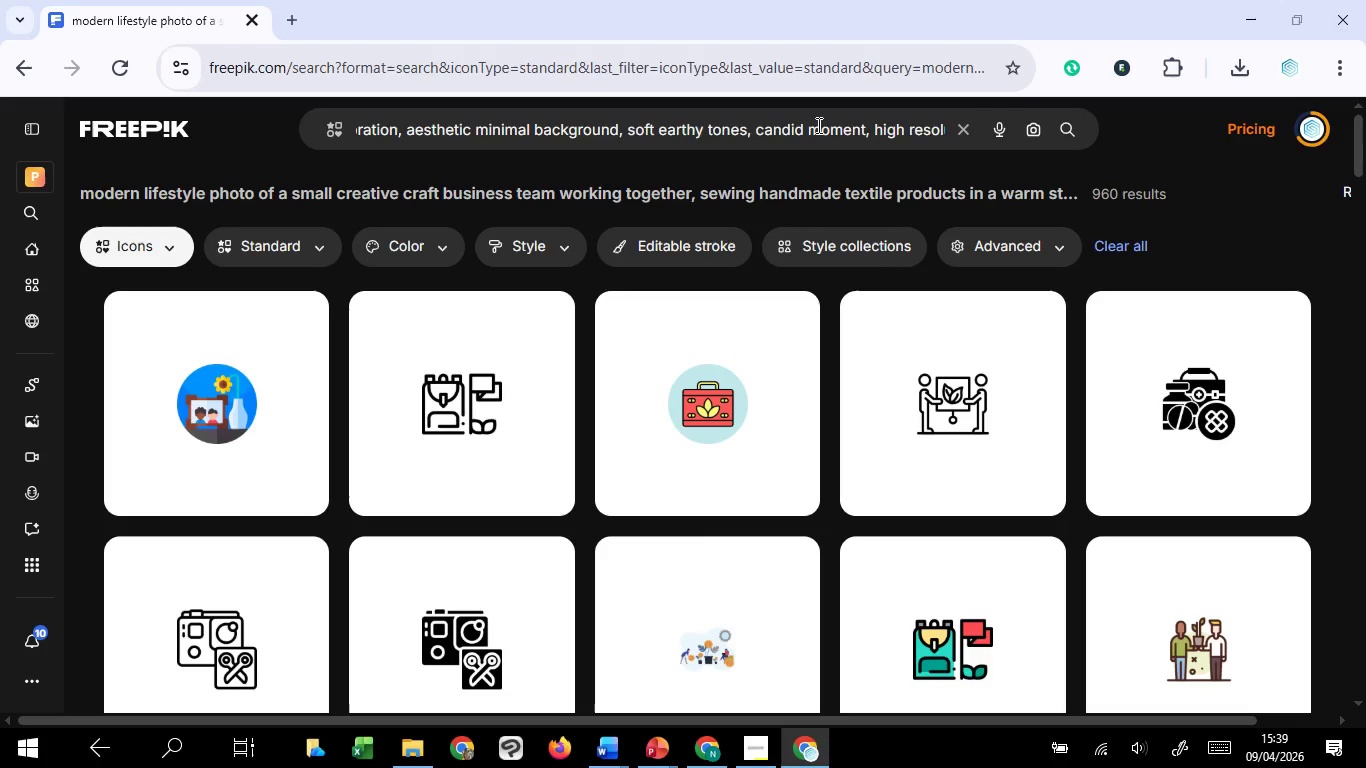 
wait(5.28)
 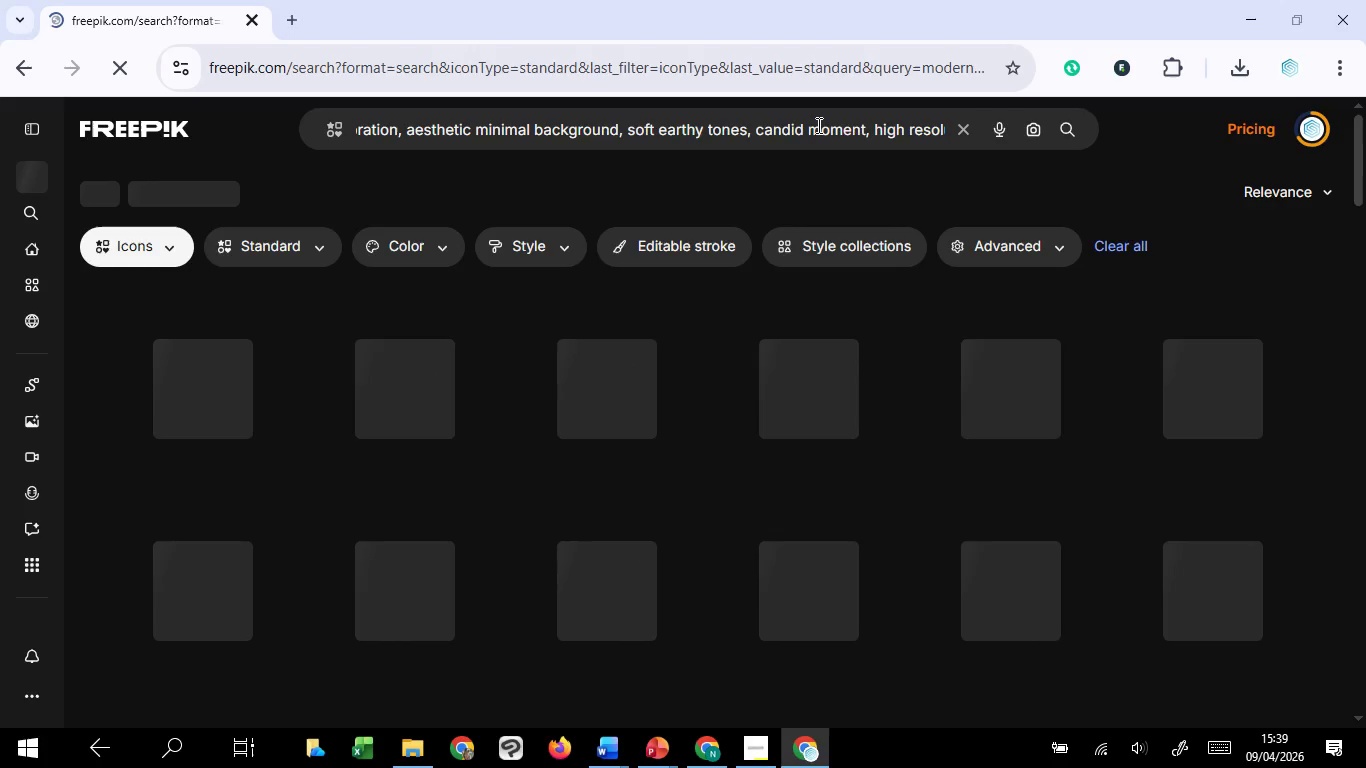 
key(Control+A)
 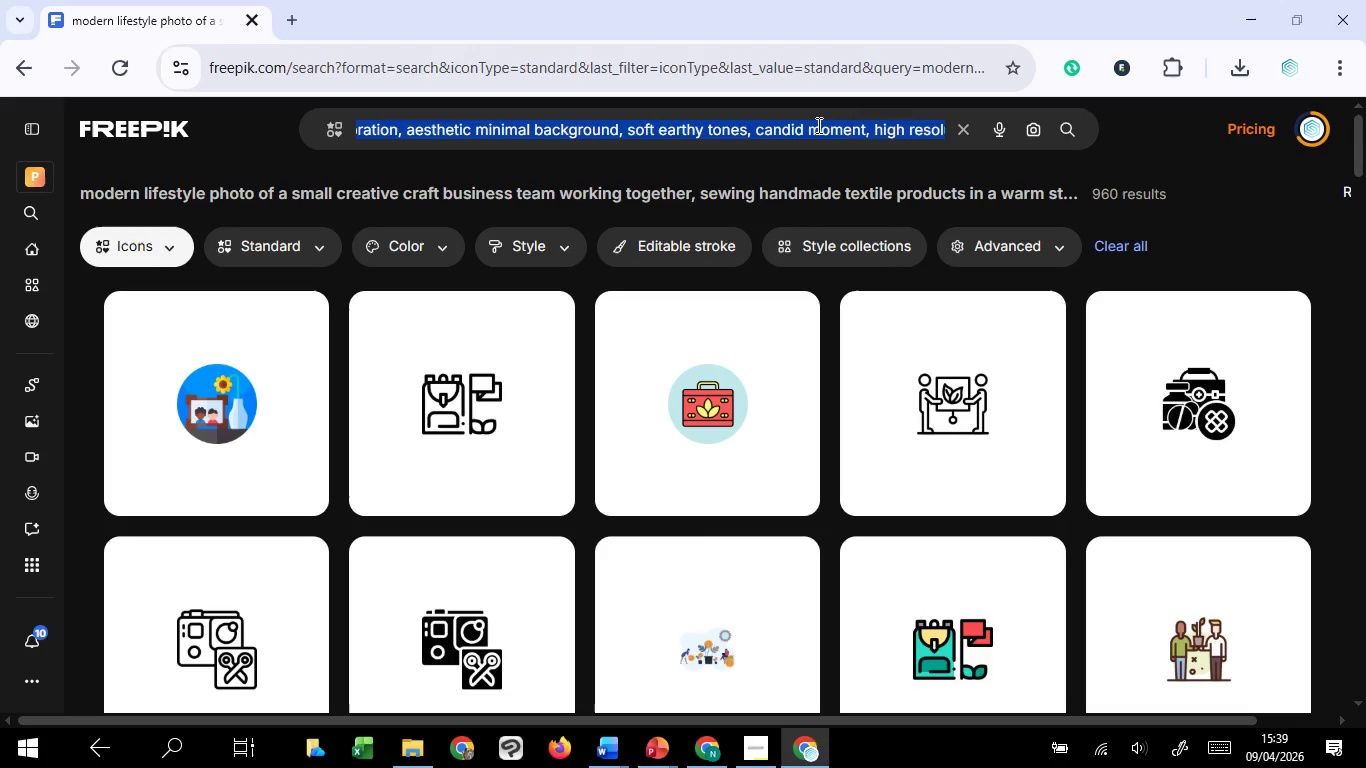 
key(Control+V)
 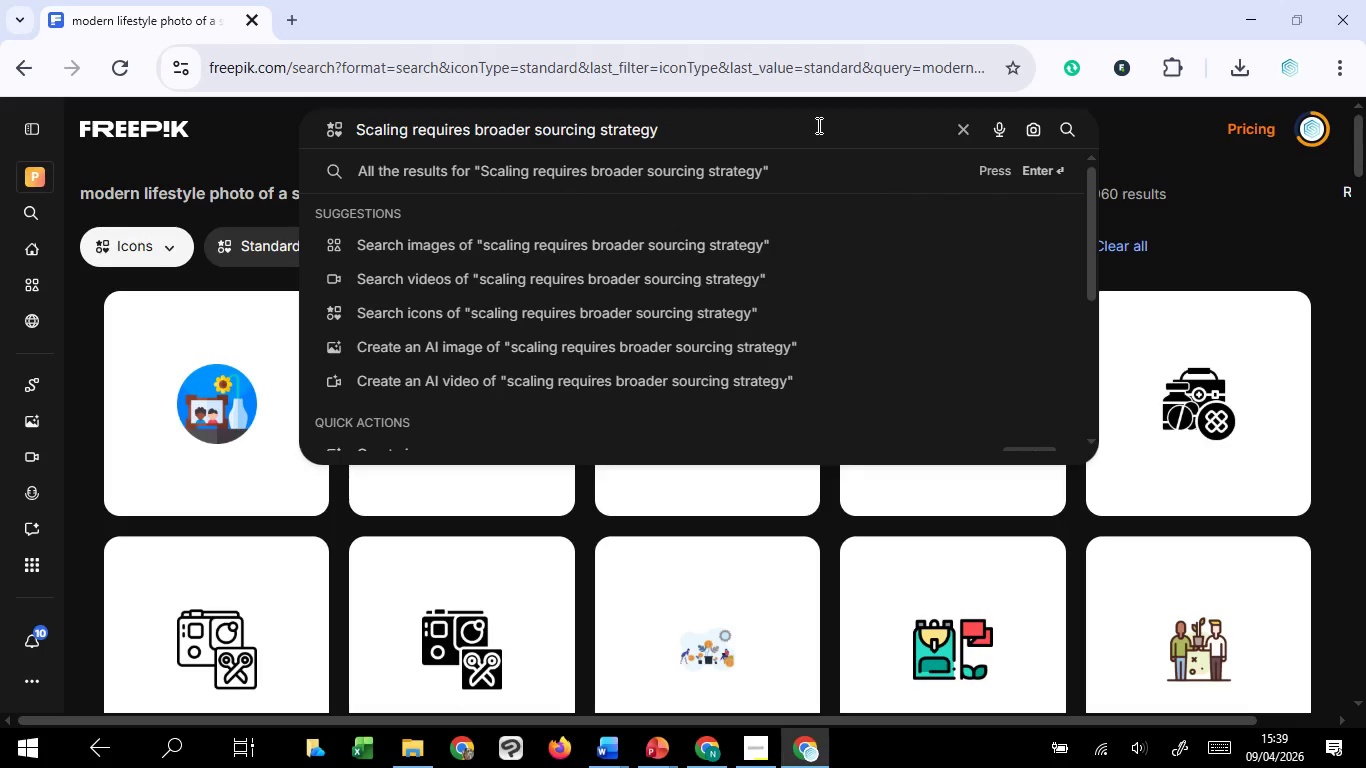 
key(Enter)
 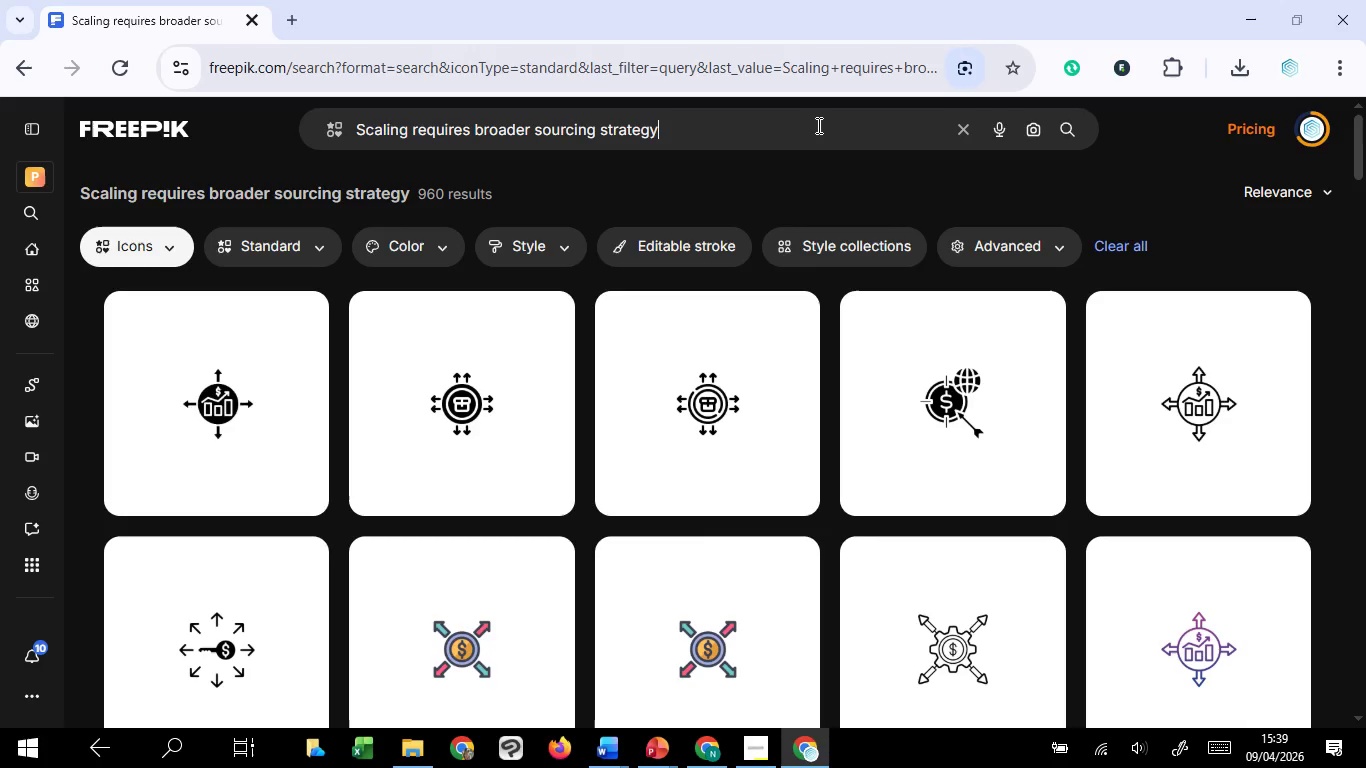 
wait(8.19)
 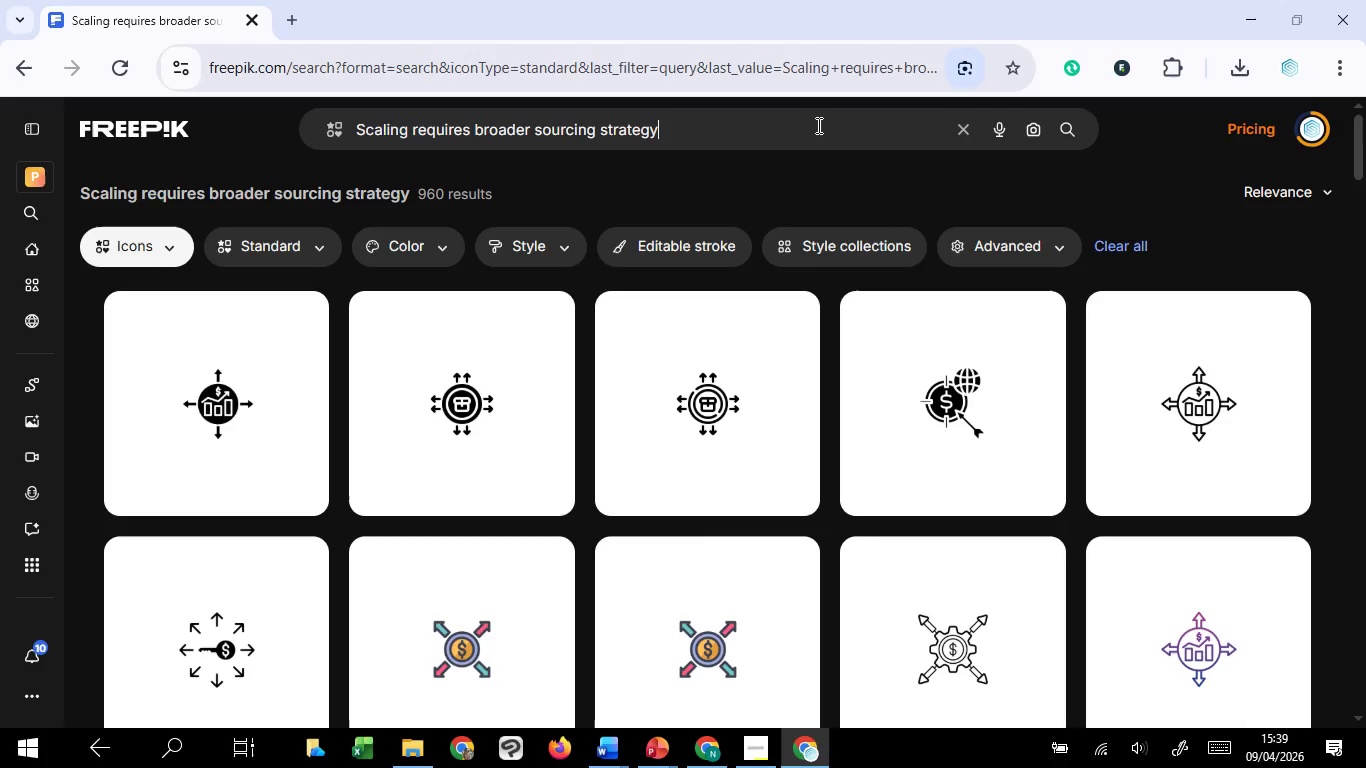 
double_click([507, 378])
 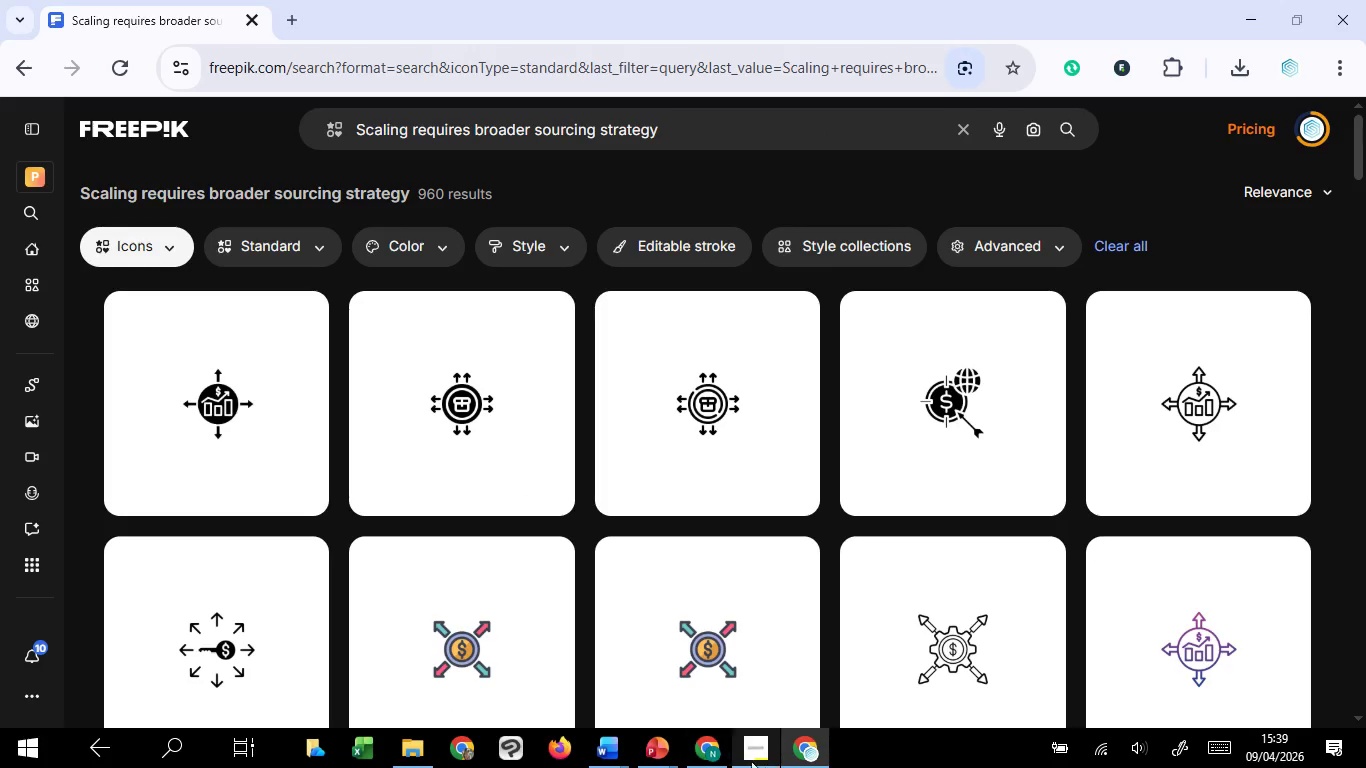 
mouse_move([724, 745])
 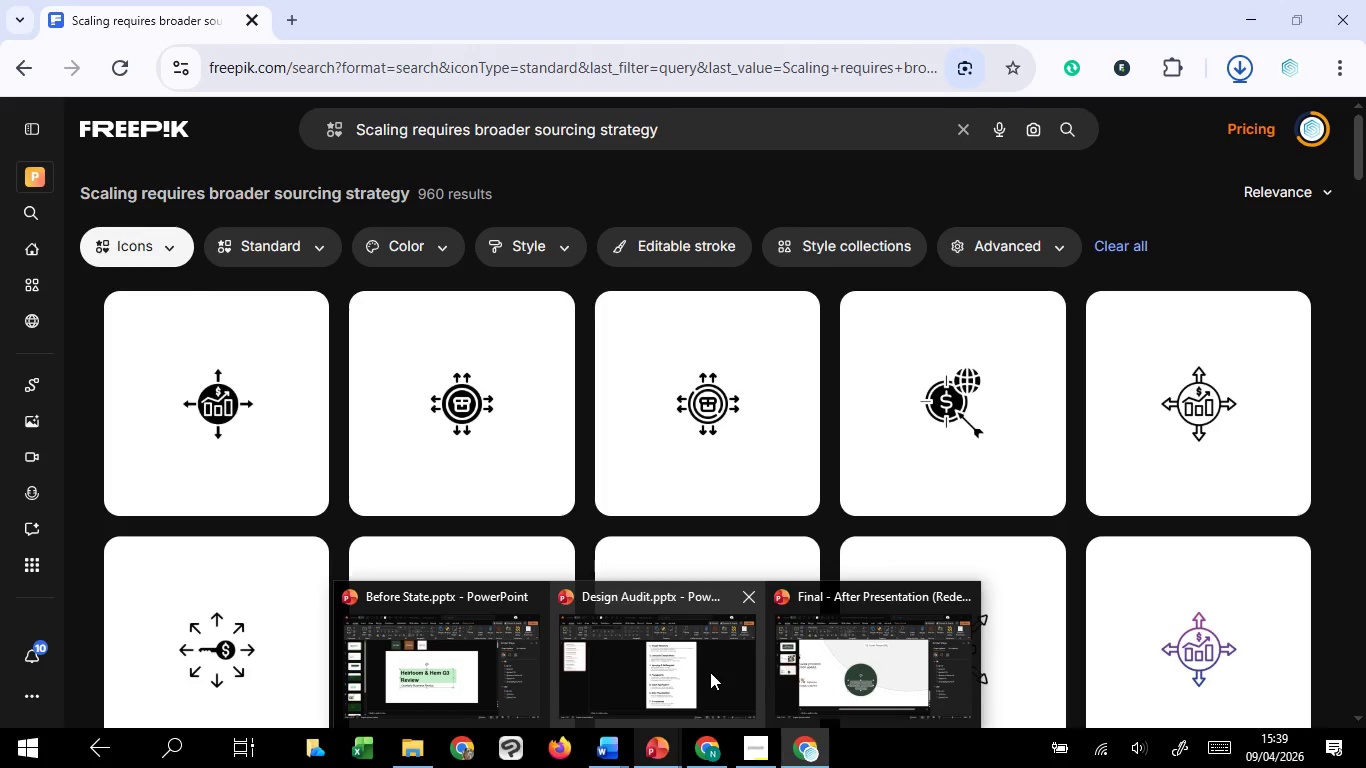 
left_click([905, 671])
 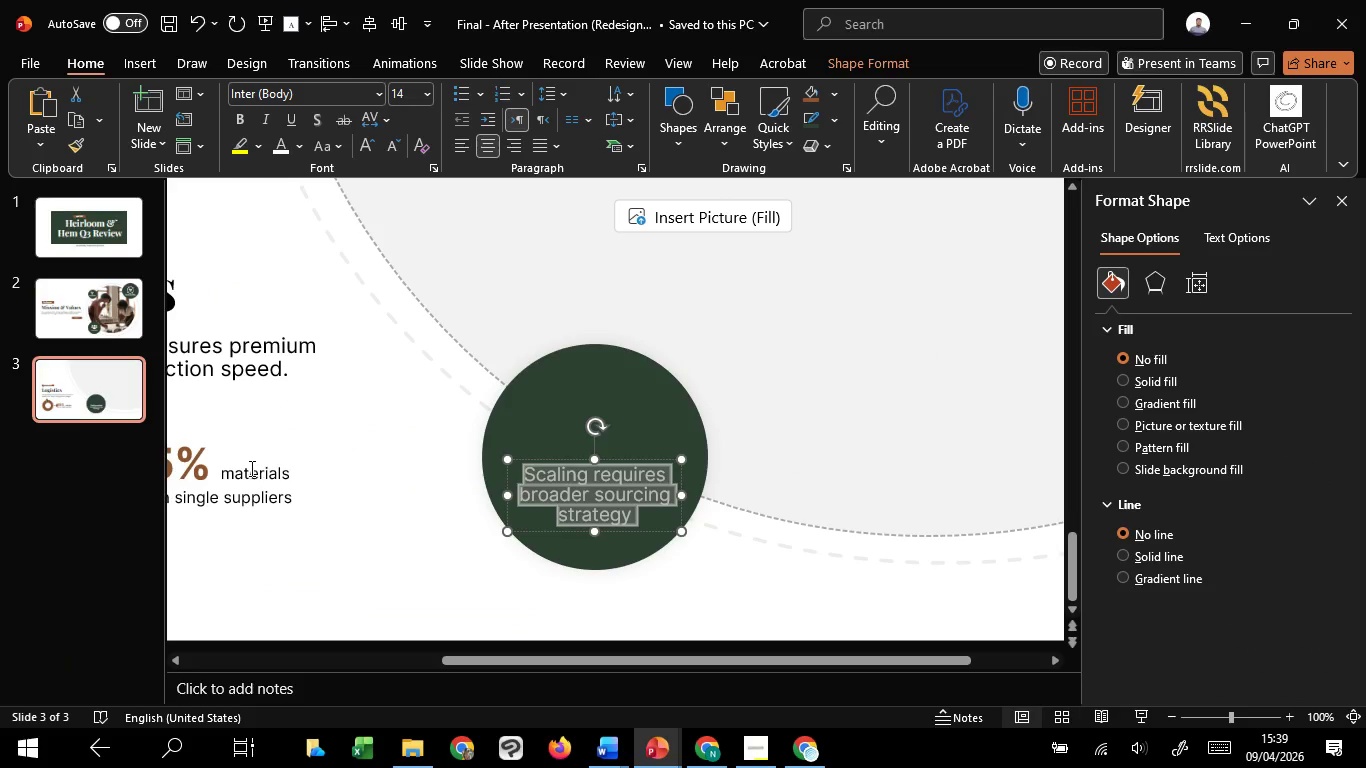 
left_click([245, 468])
 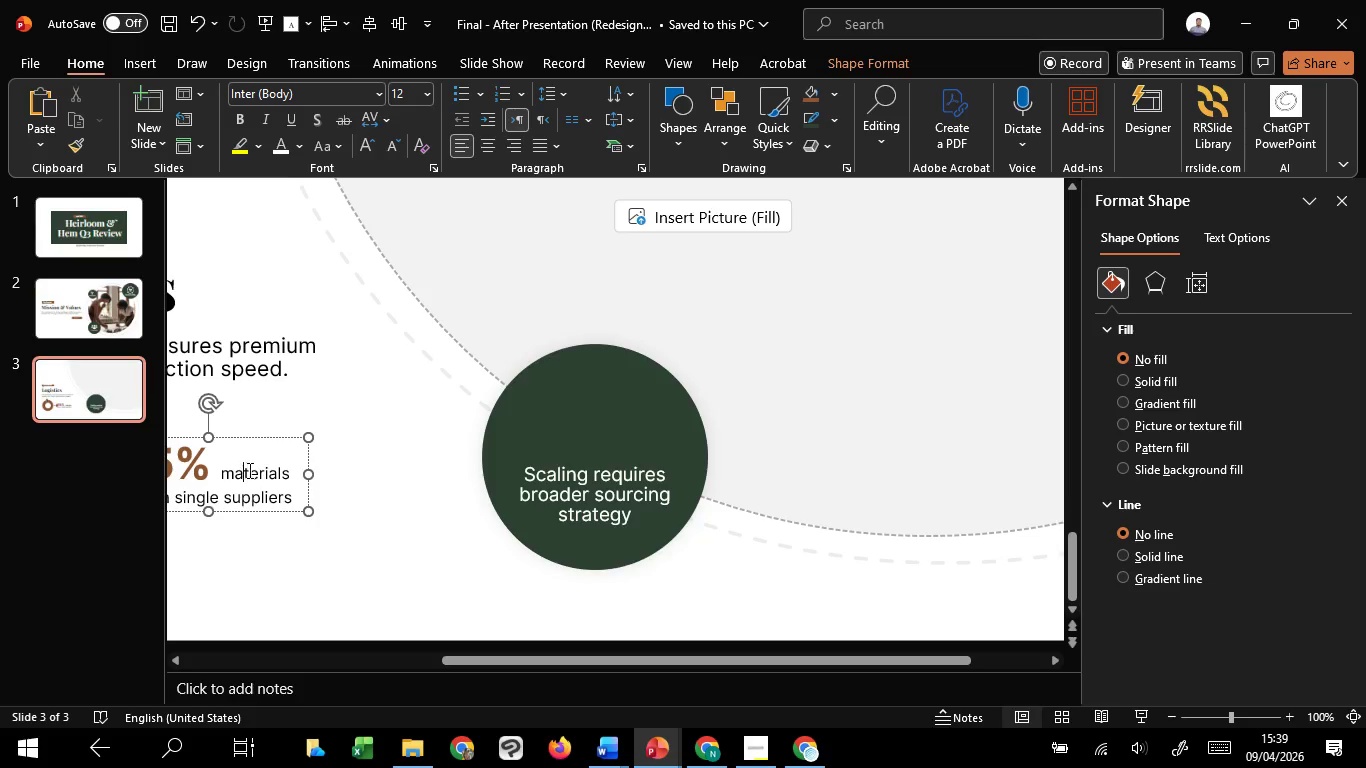 
scroll: coordinate [293, 484], scroll_direction: up, amount: 4.0
 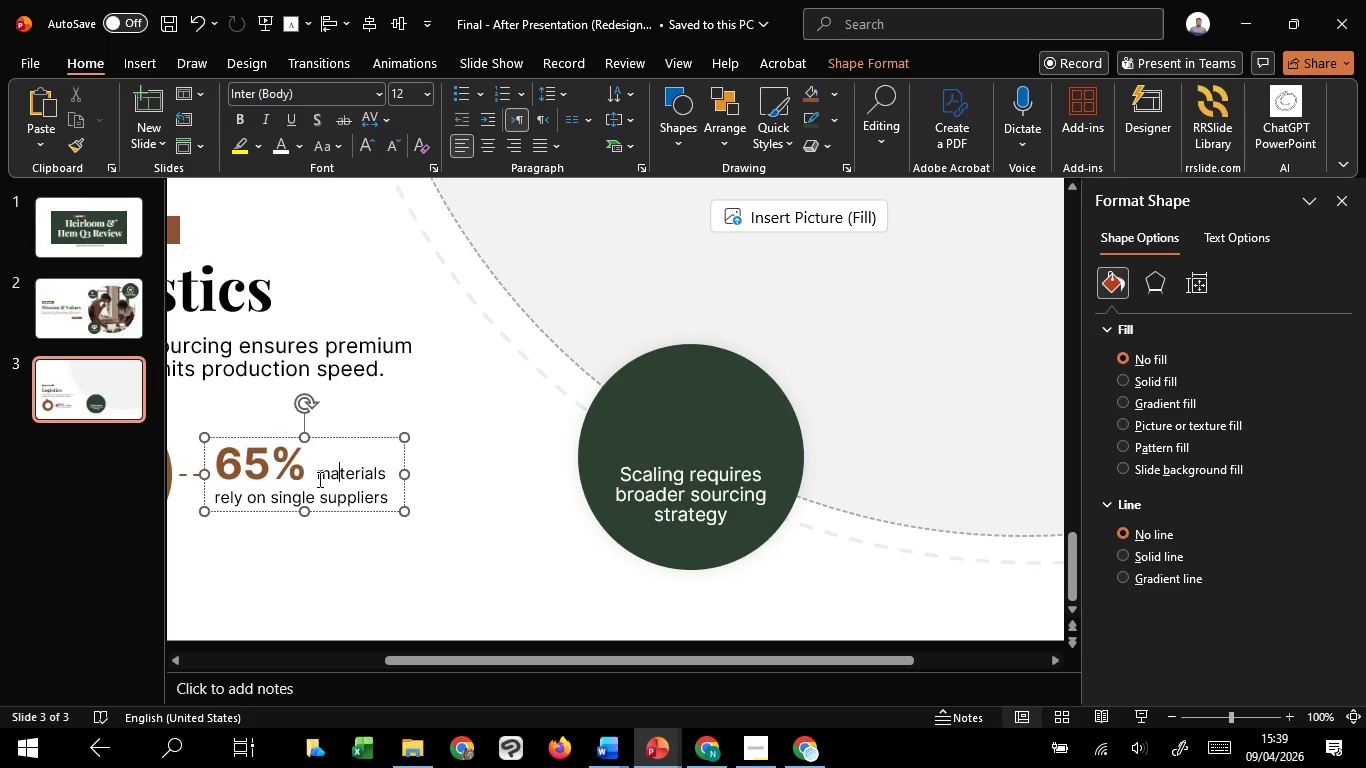 
left_click_drag(start_coordinate=[318, 479], to_coordinate=[441, 516])
 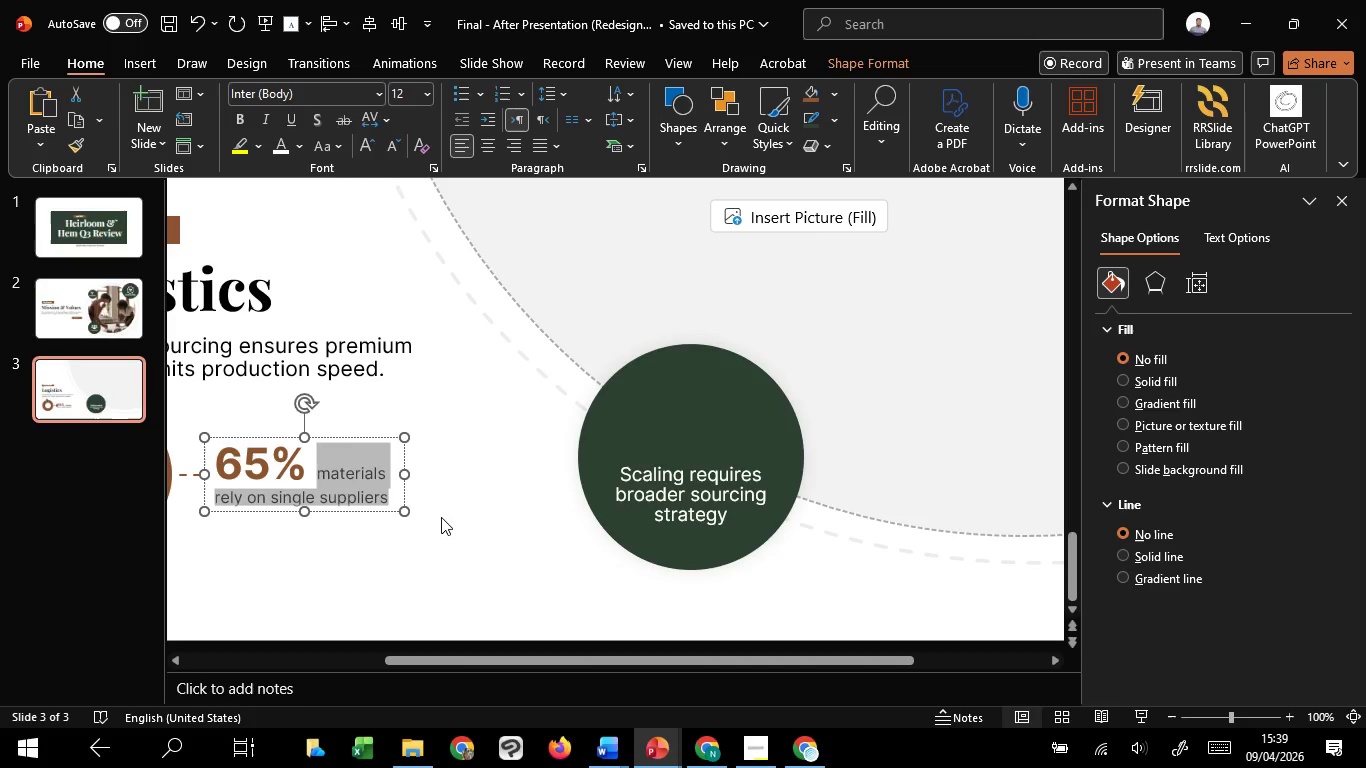 
key(Control+C)
 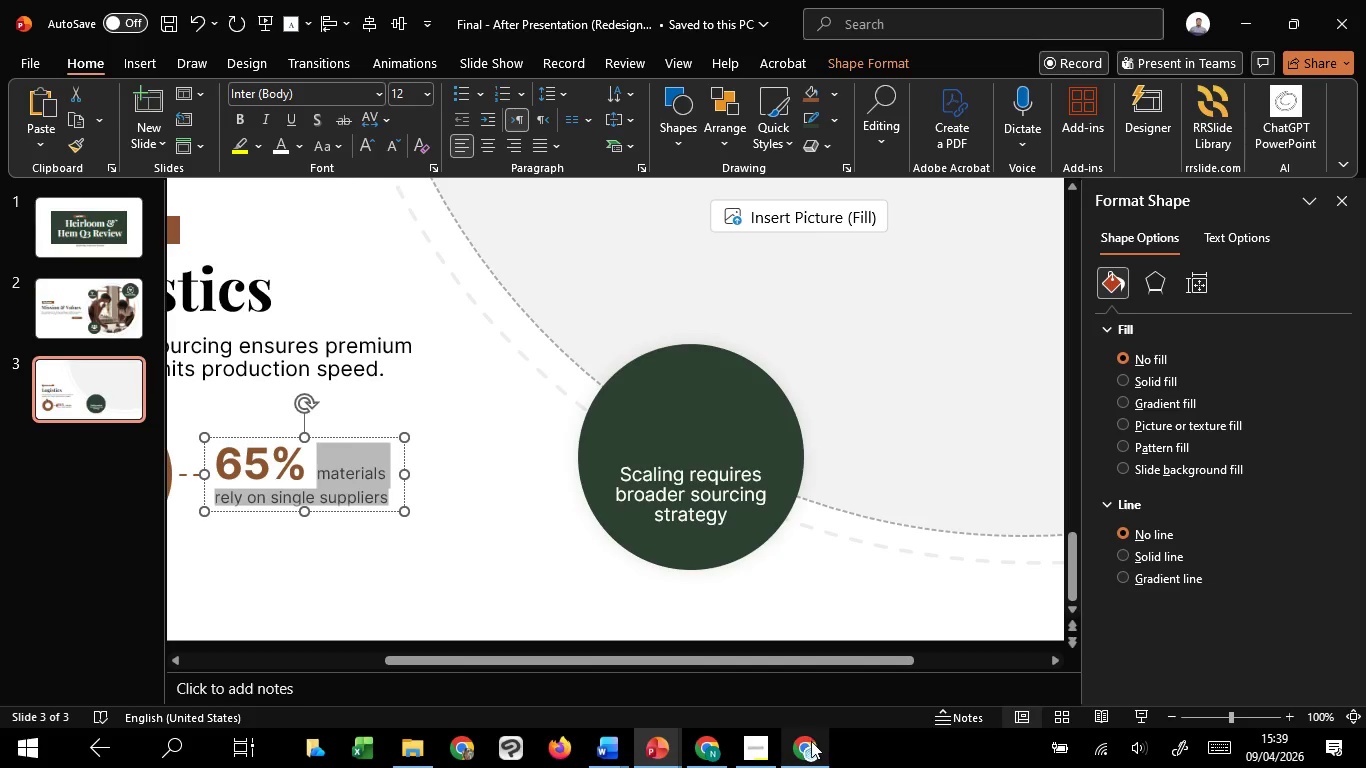 
key(Control+C)
 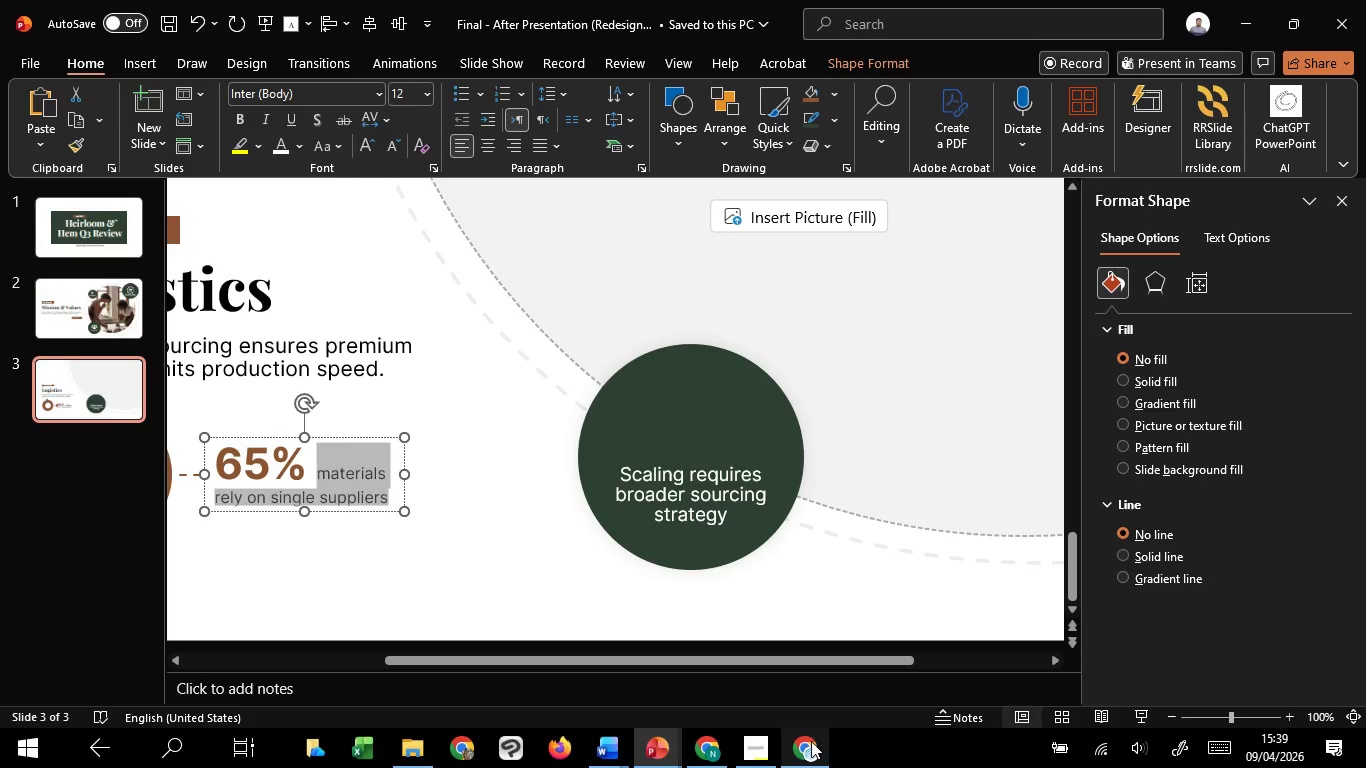 
key(Control+C)
 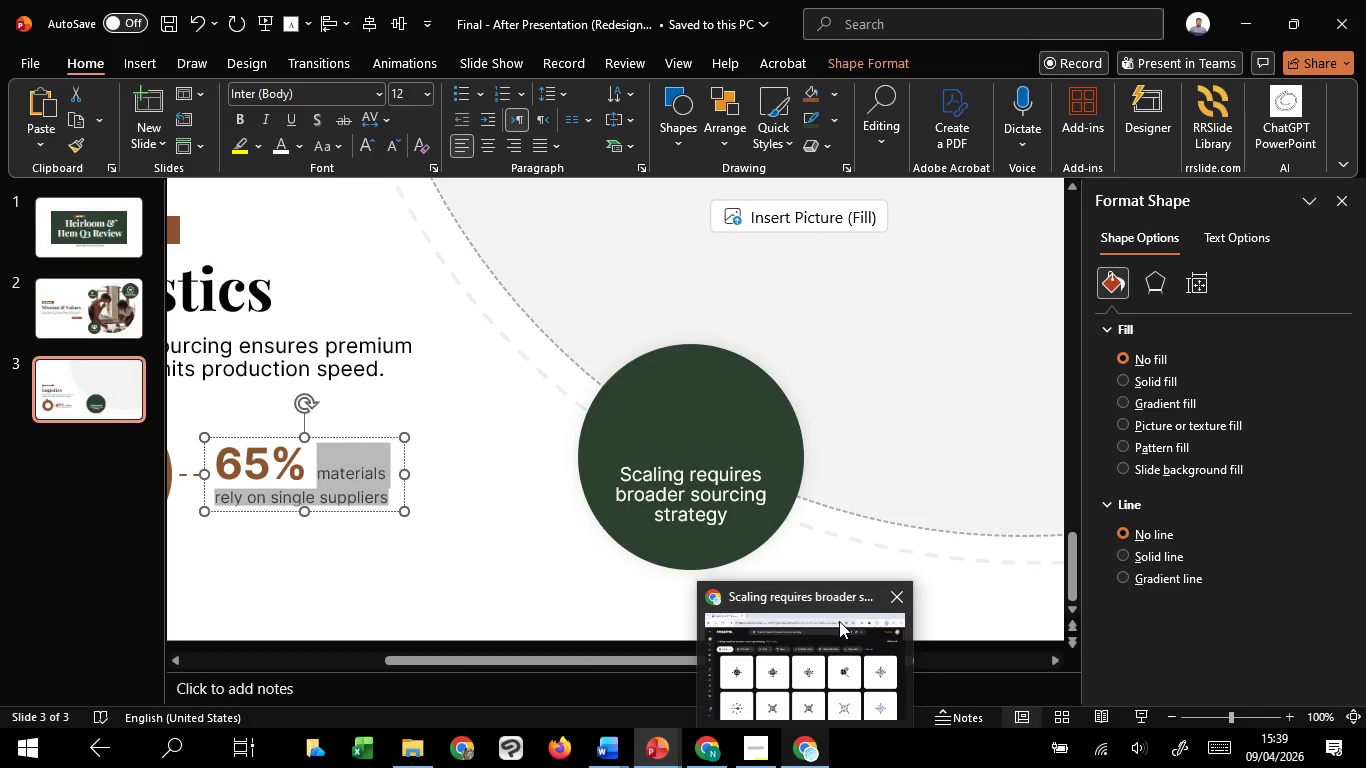 
left_click([839, 621])
 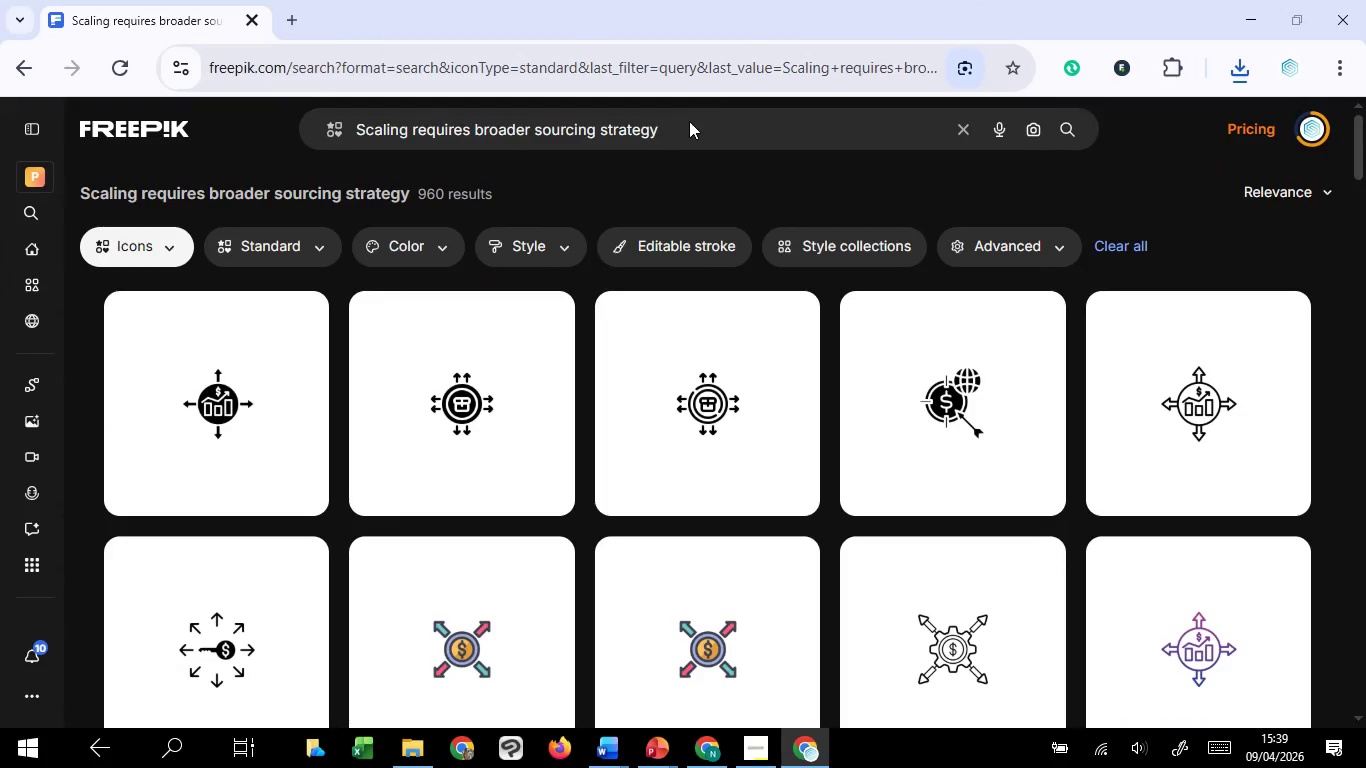 
left_click_drag(start_coordinate=[668, 134], to_coordinate=[357, 159])
 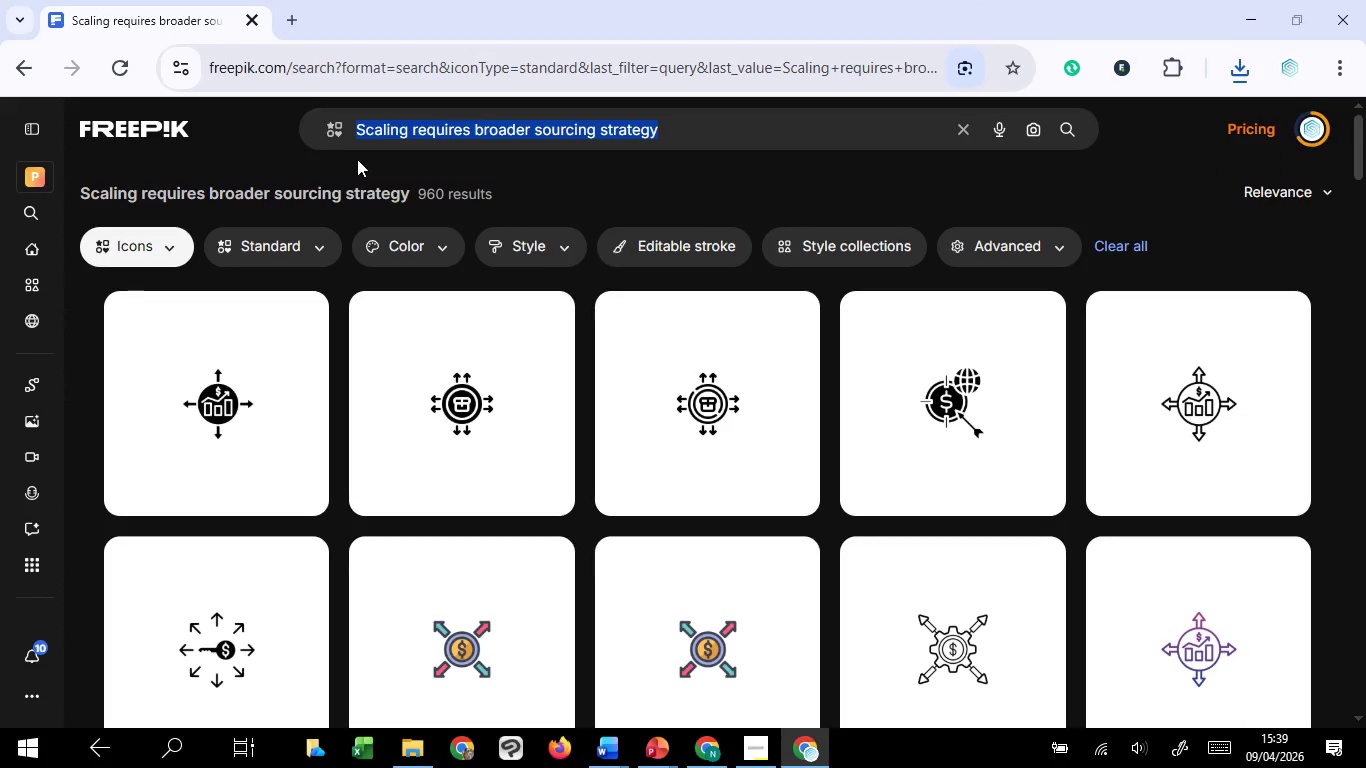 
key(Control+V)
 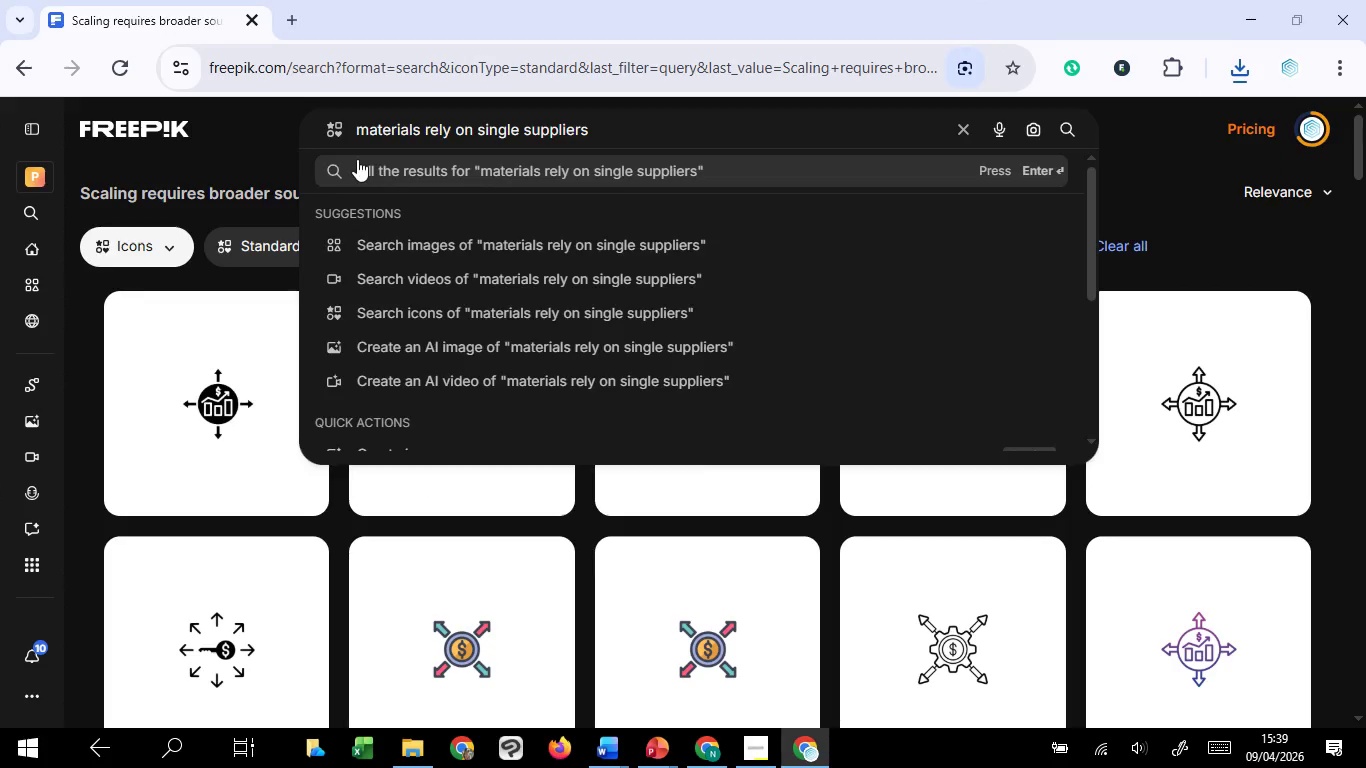 
key(Enter)
 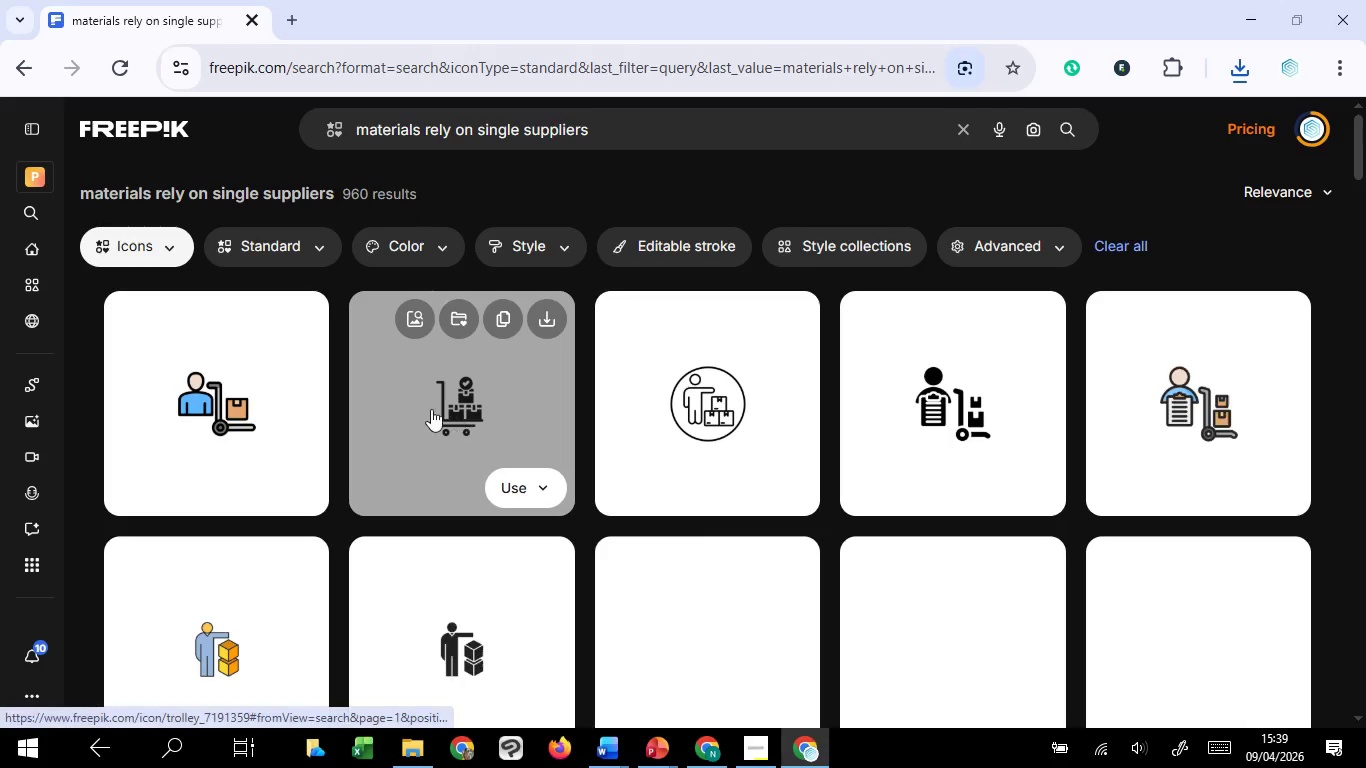 
mouse_move([559, 503])
 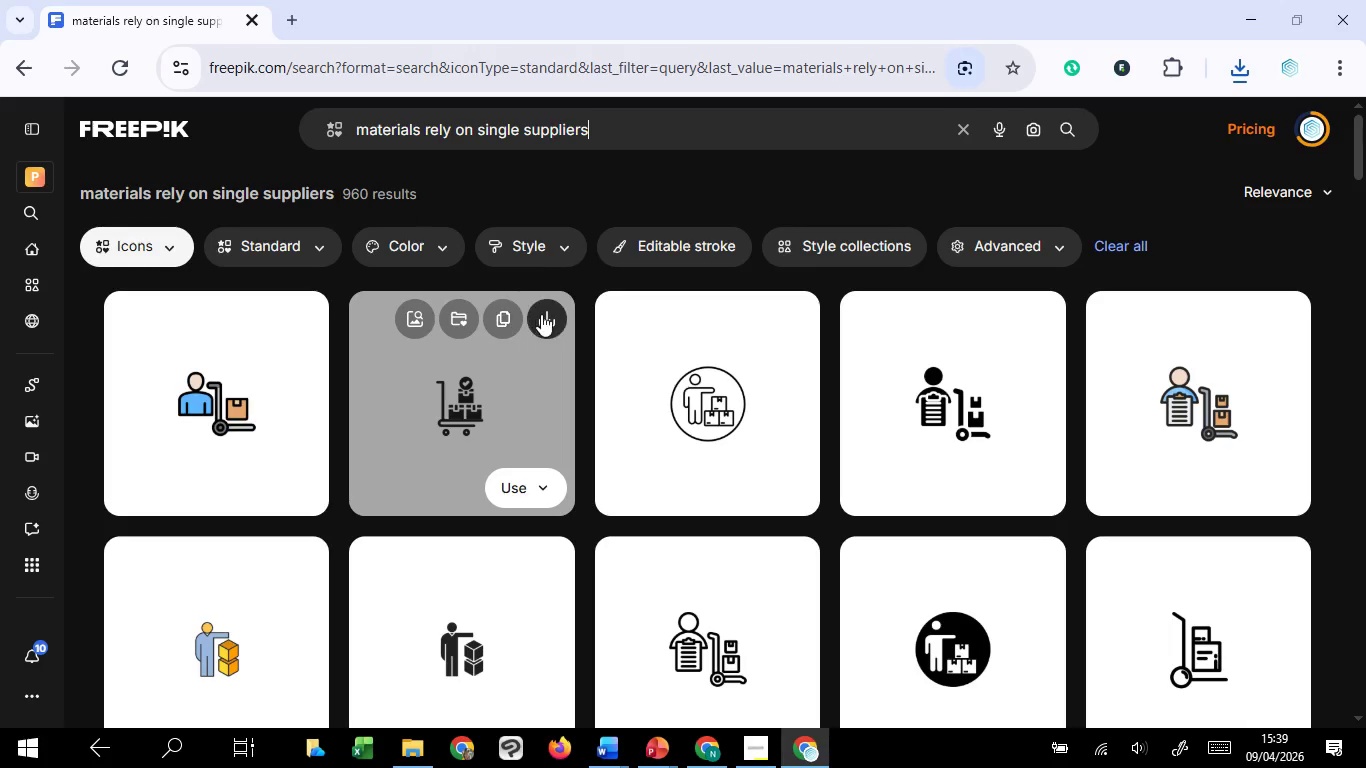 
left_click_drag(start_coordinate=[541, 314], to_coordinate=[542, 321])
 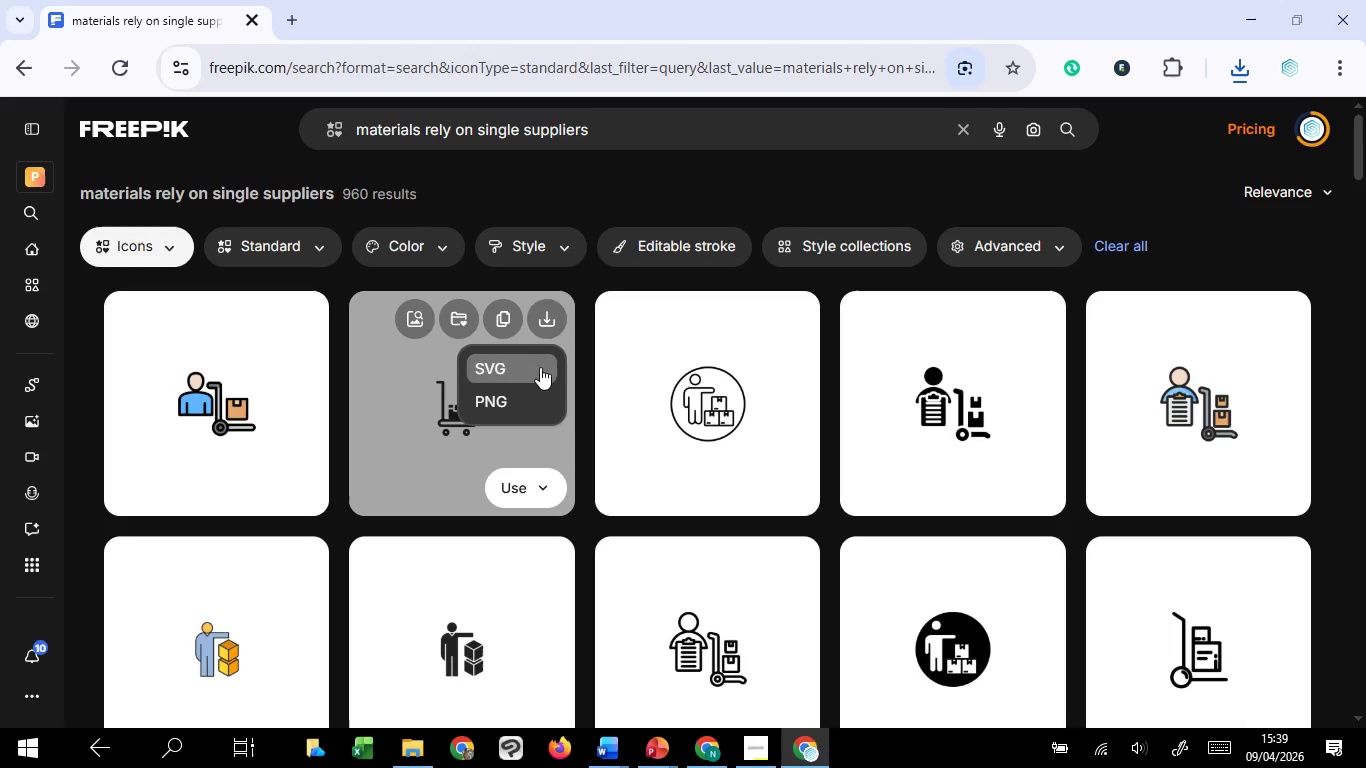 
left_click([540, 367])
 